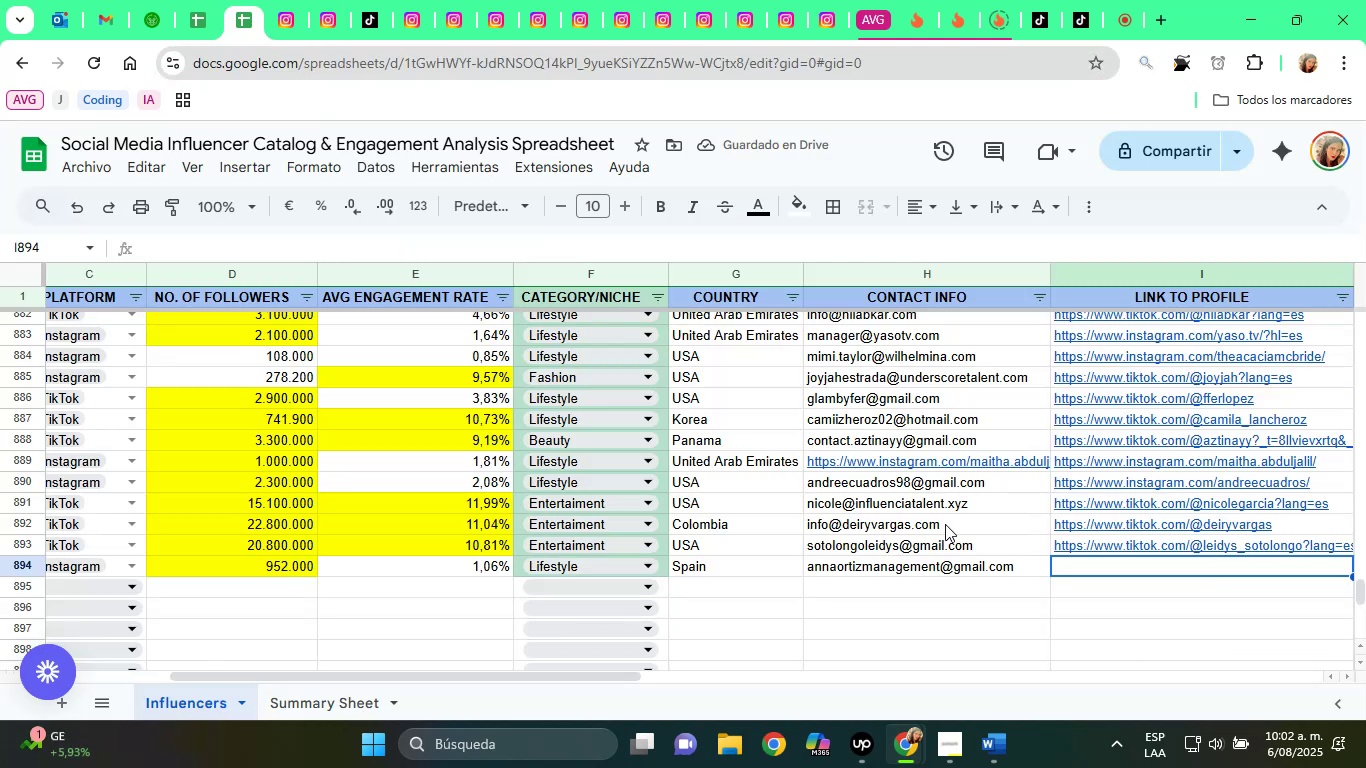 
key(Control+V)
 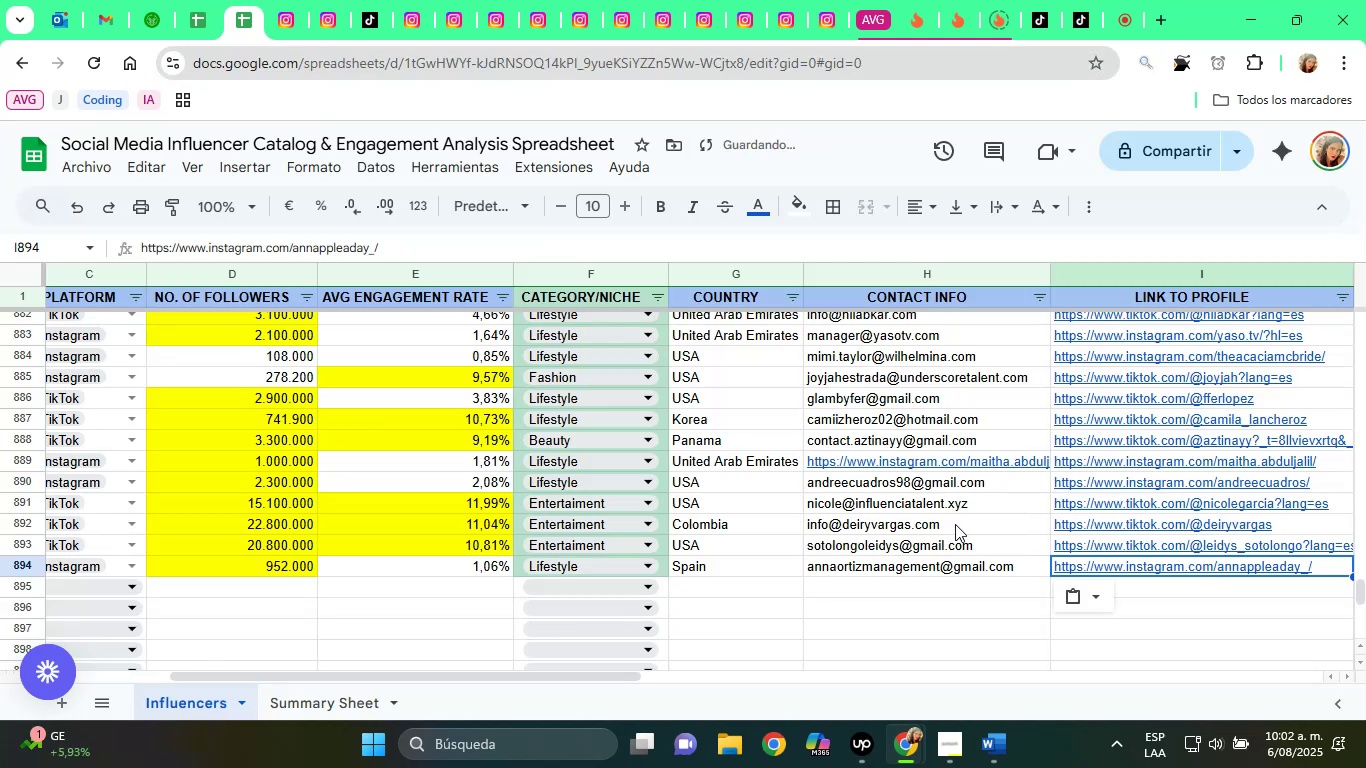 
key(ArrowRight)
 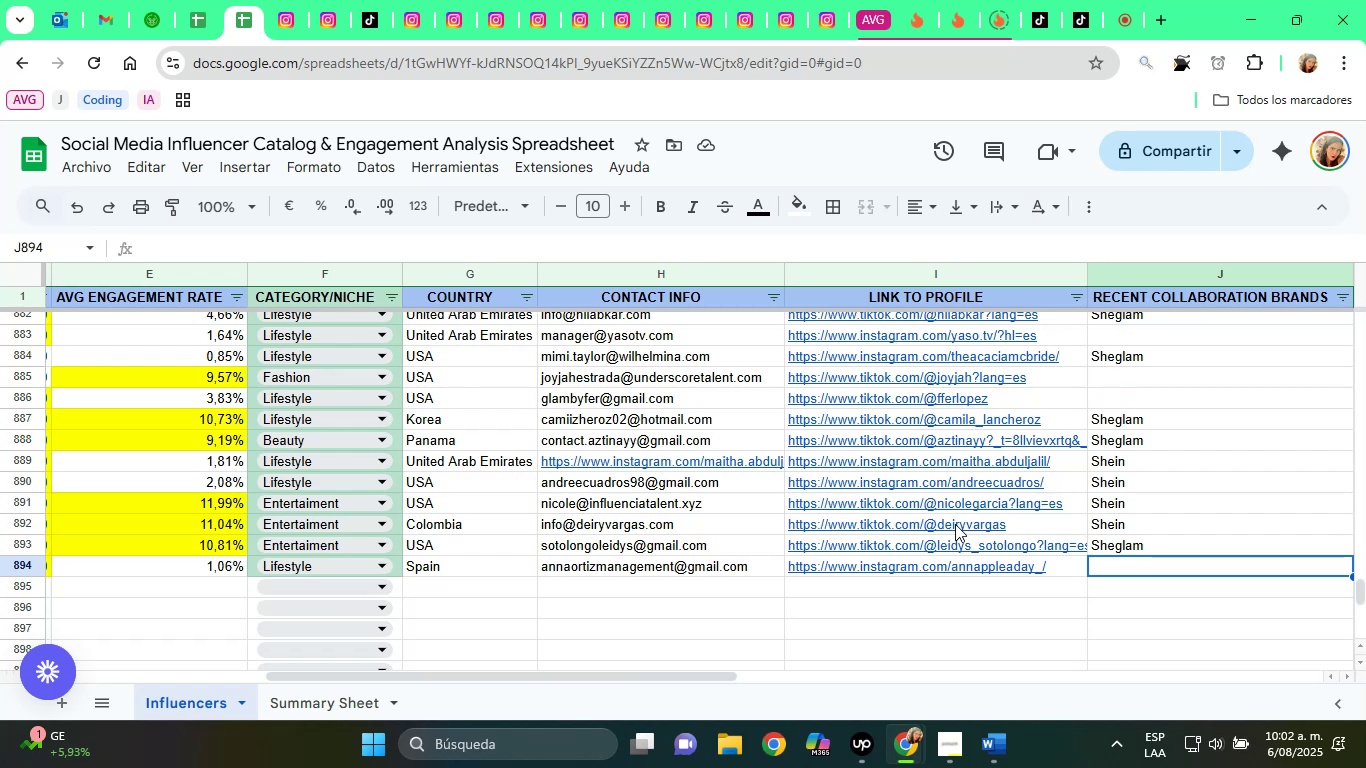 
wait(36.31)
 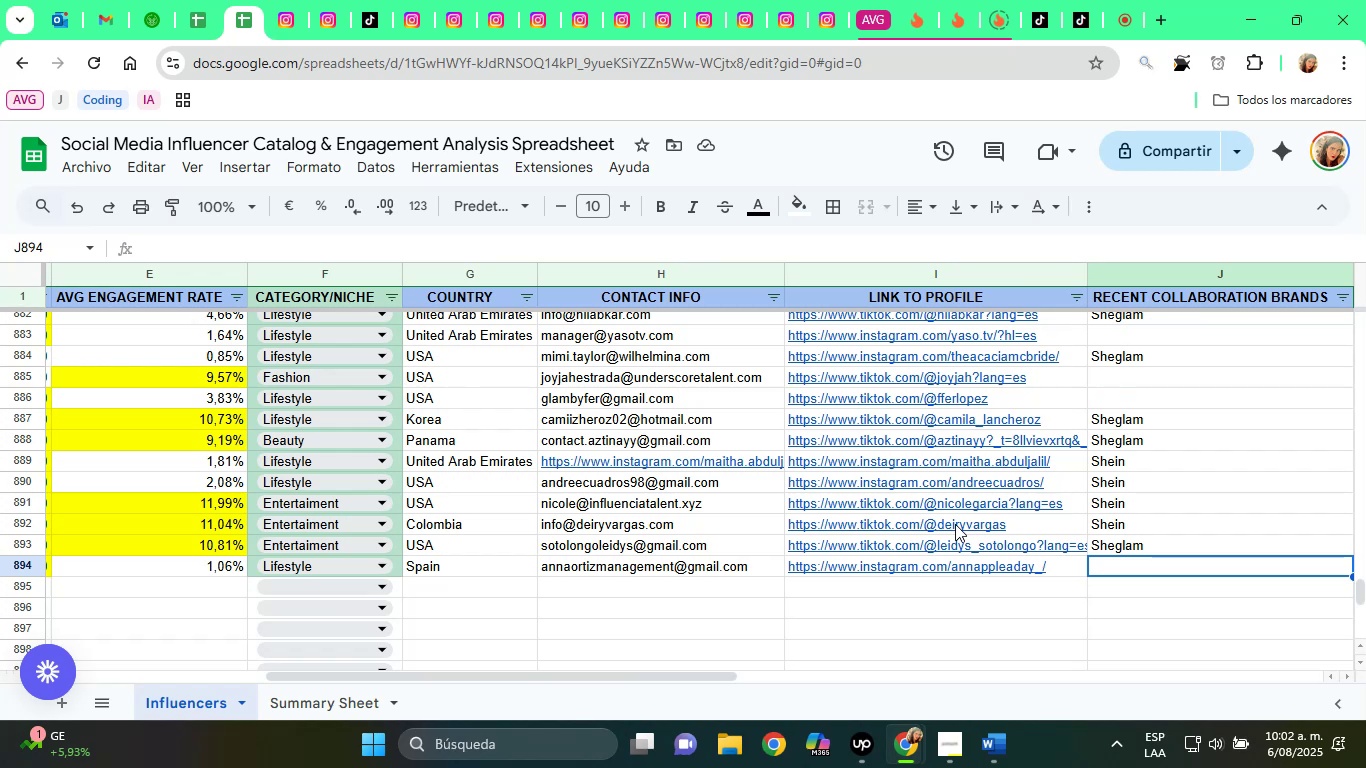 
key(ArrowDown)
 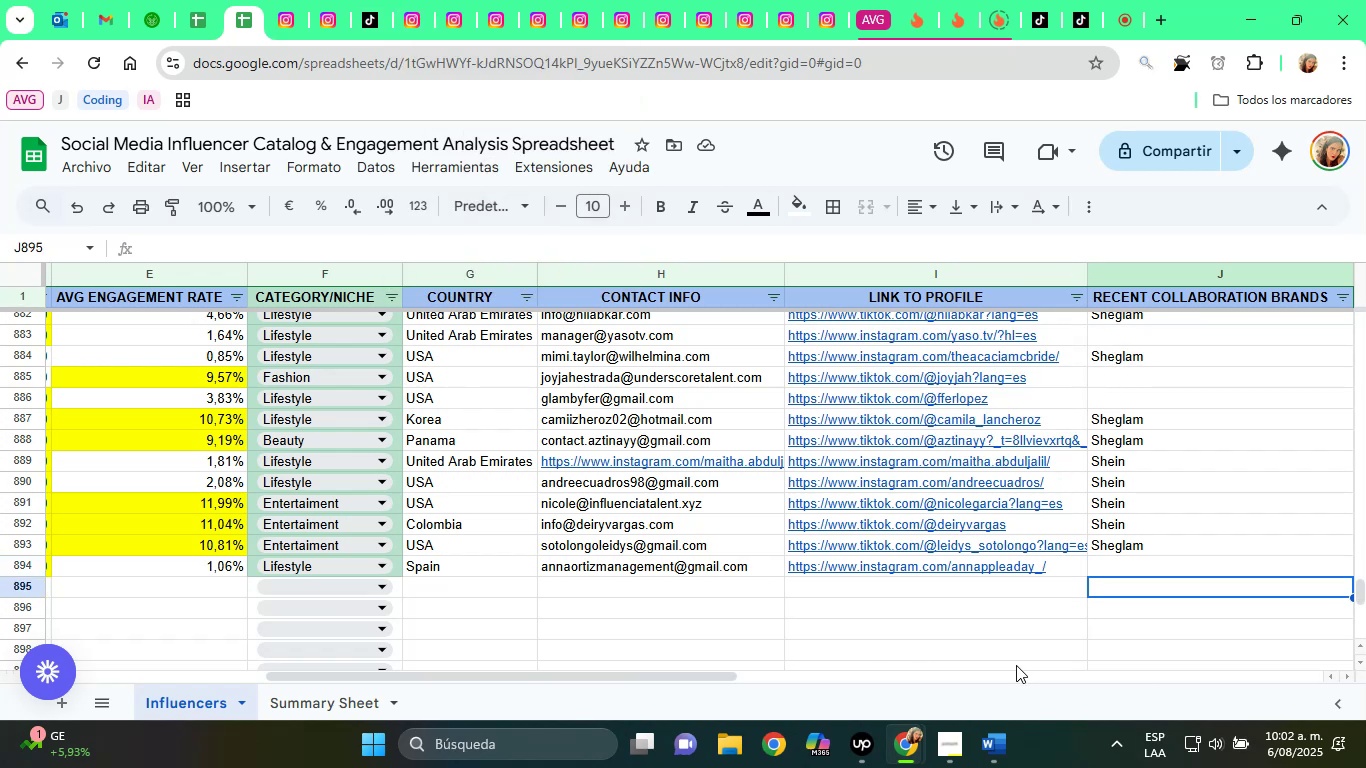 
hold_key(key=ArrowLeft, duration=1.18)
 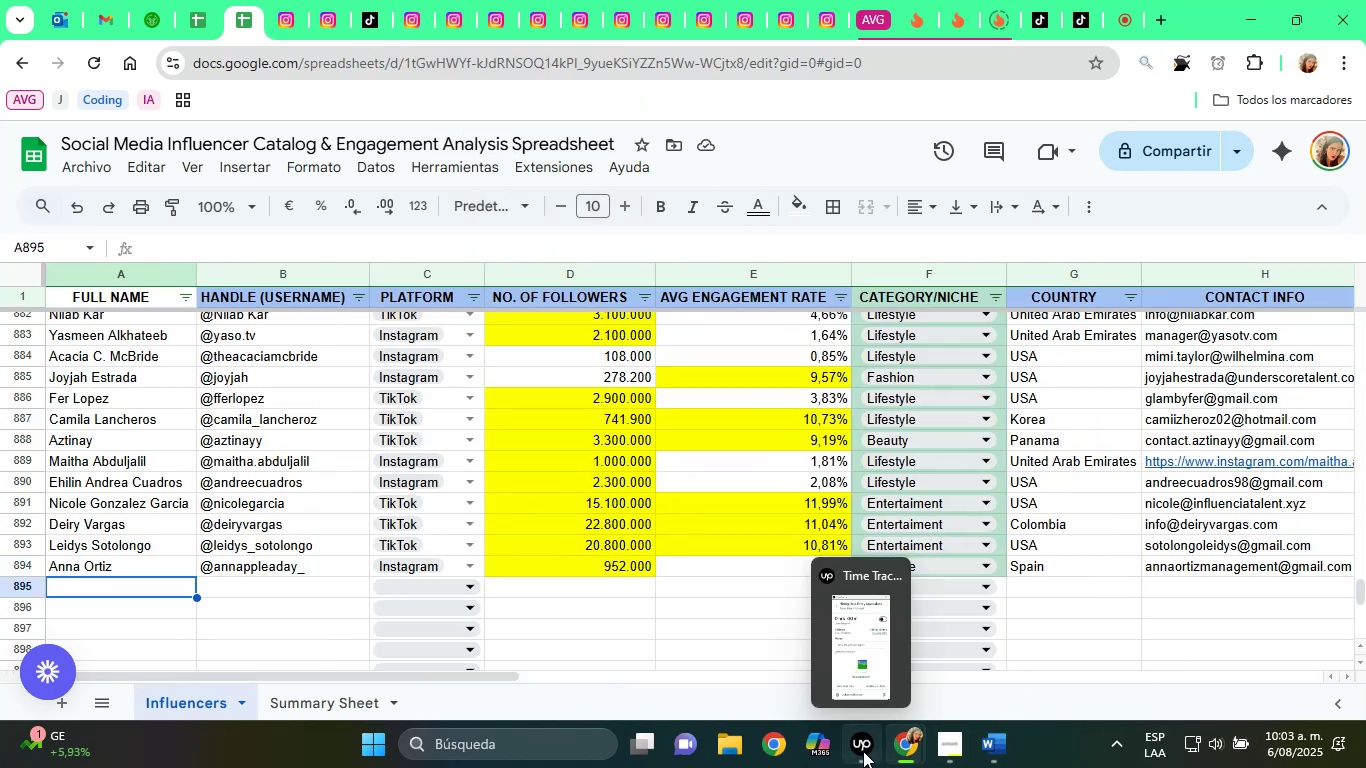 
left_click([863, 751])
 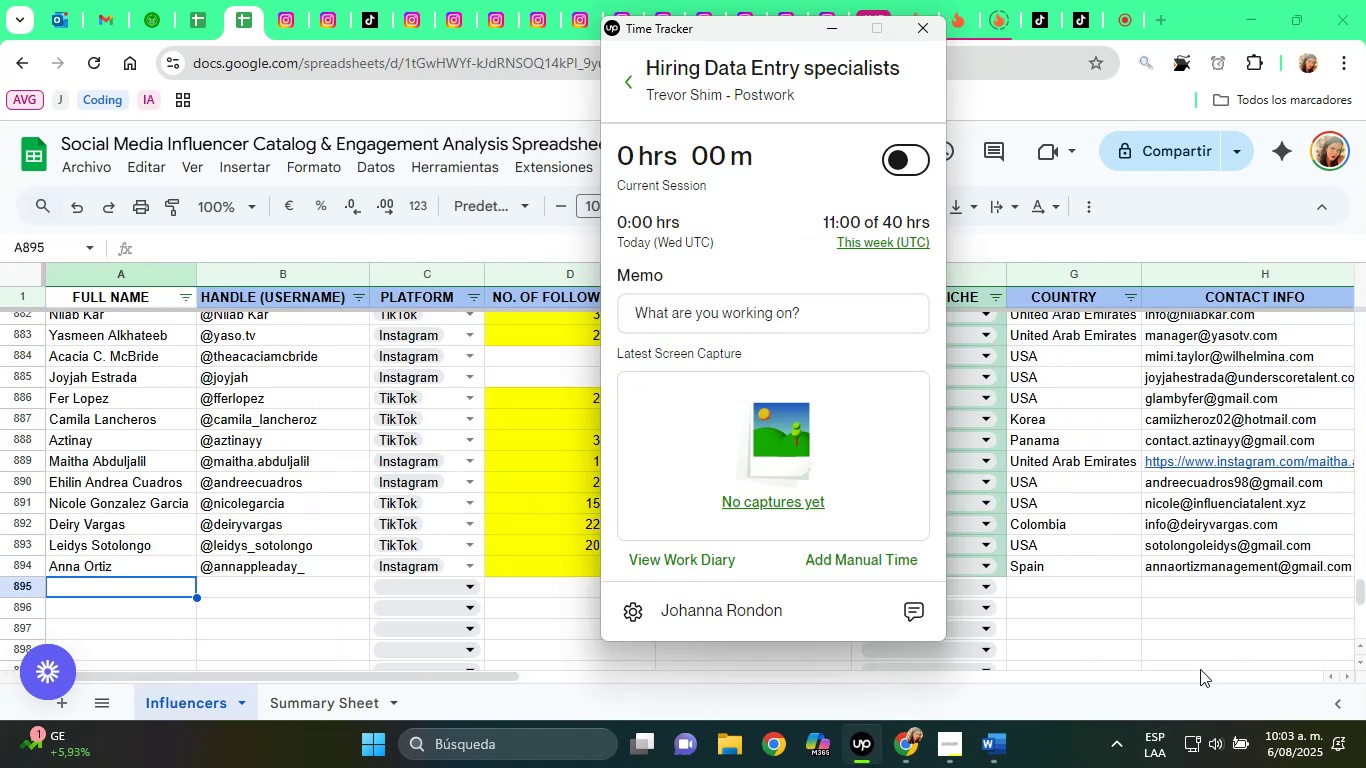 
left_click([1218, 665])
 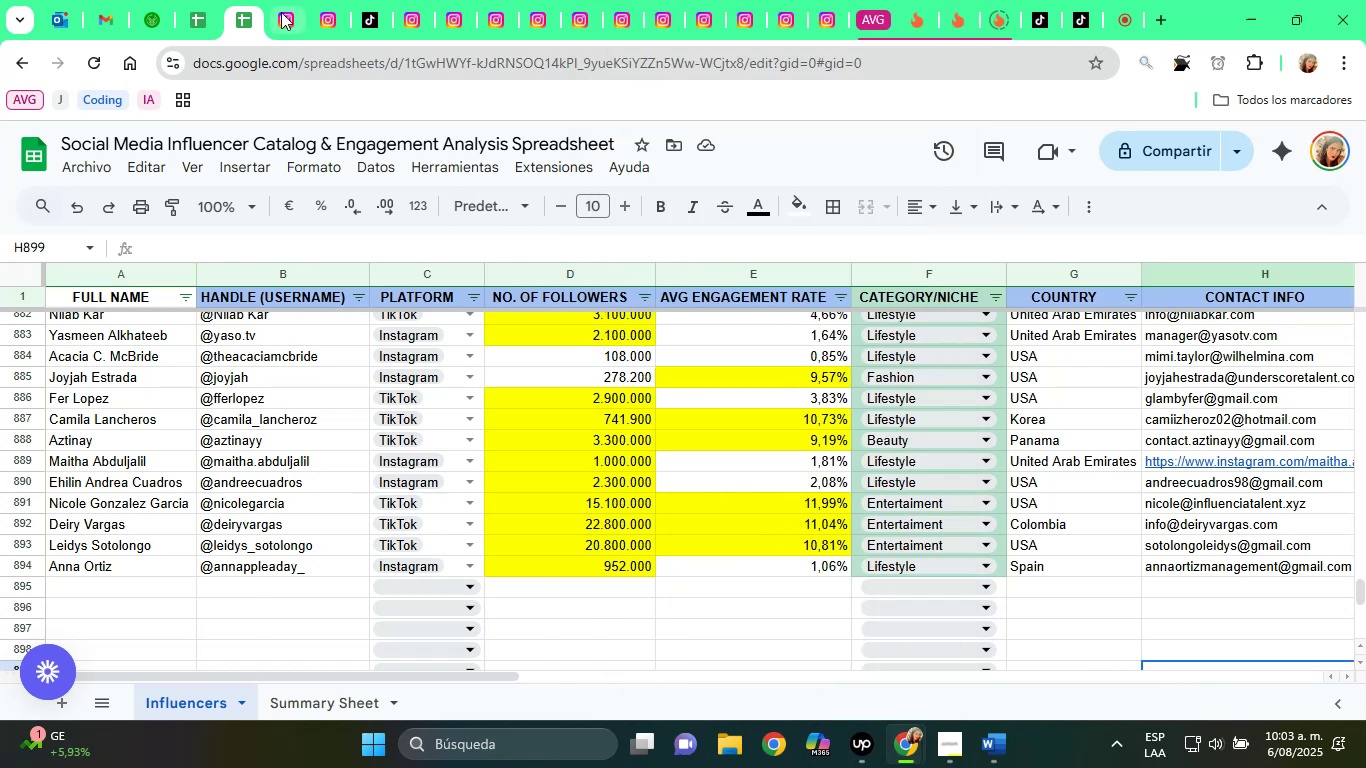 
left_click([284, 0])
 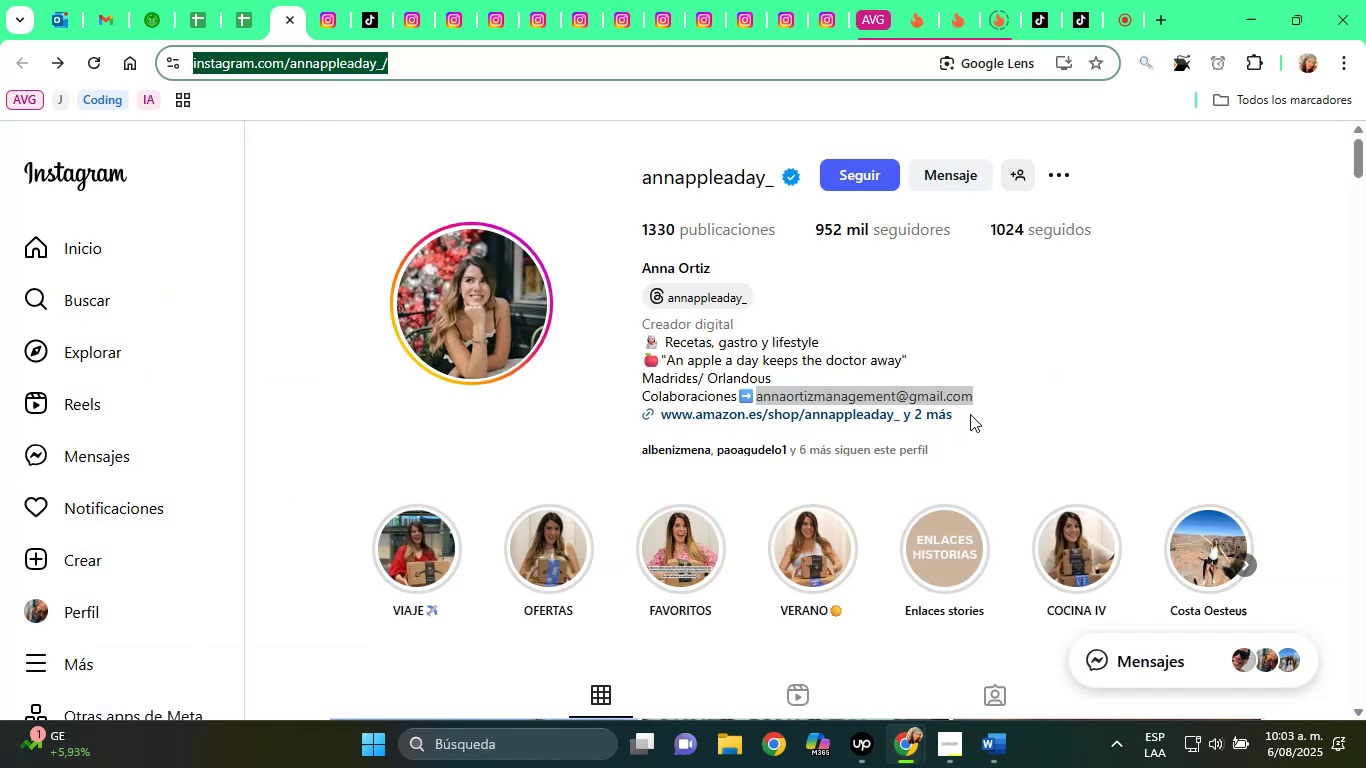 
left_click([939, 411])
 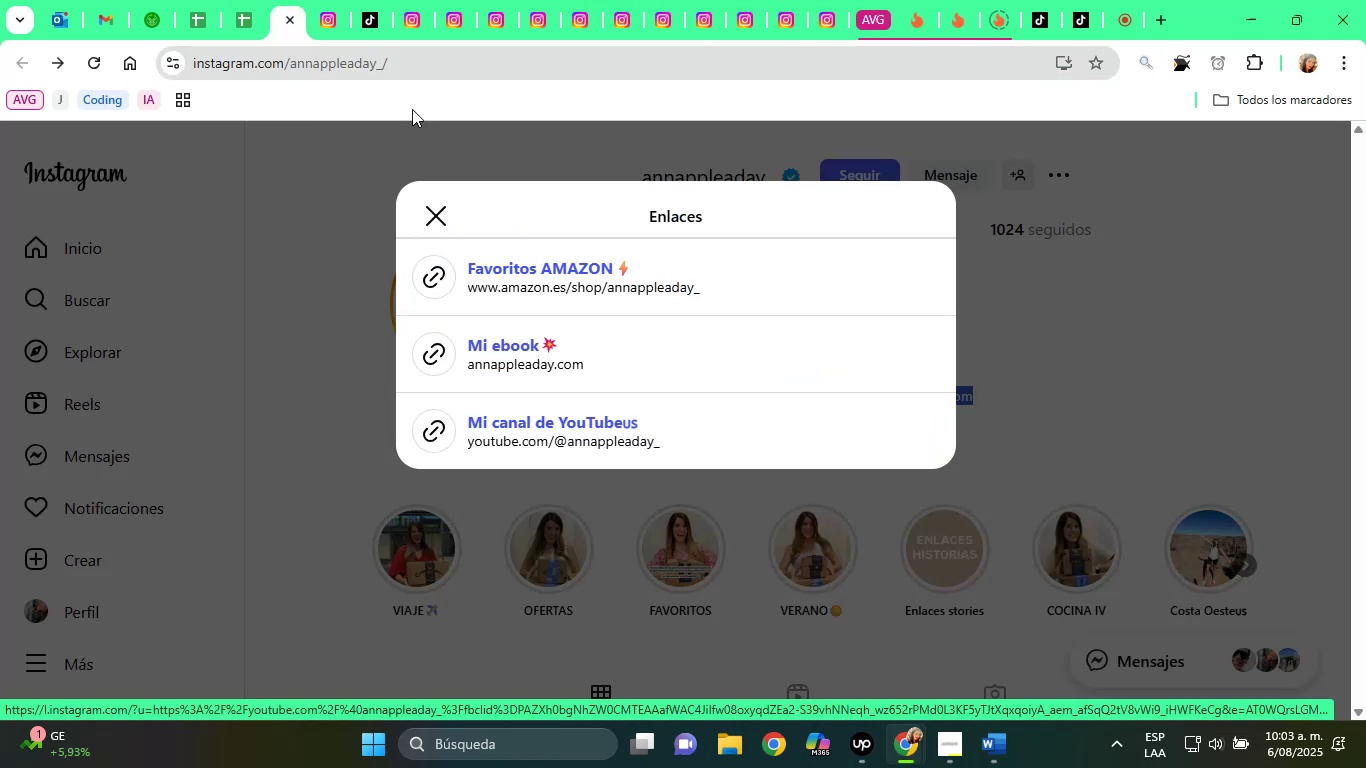 
left_click([291, 21])
 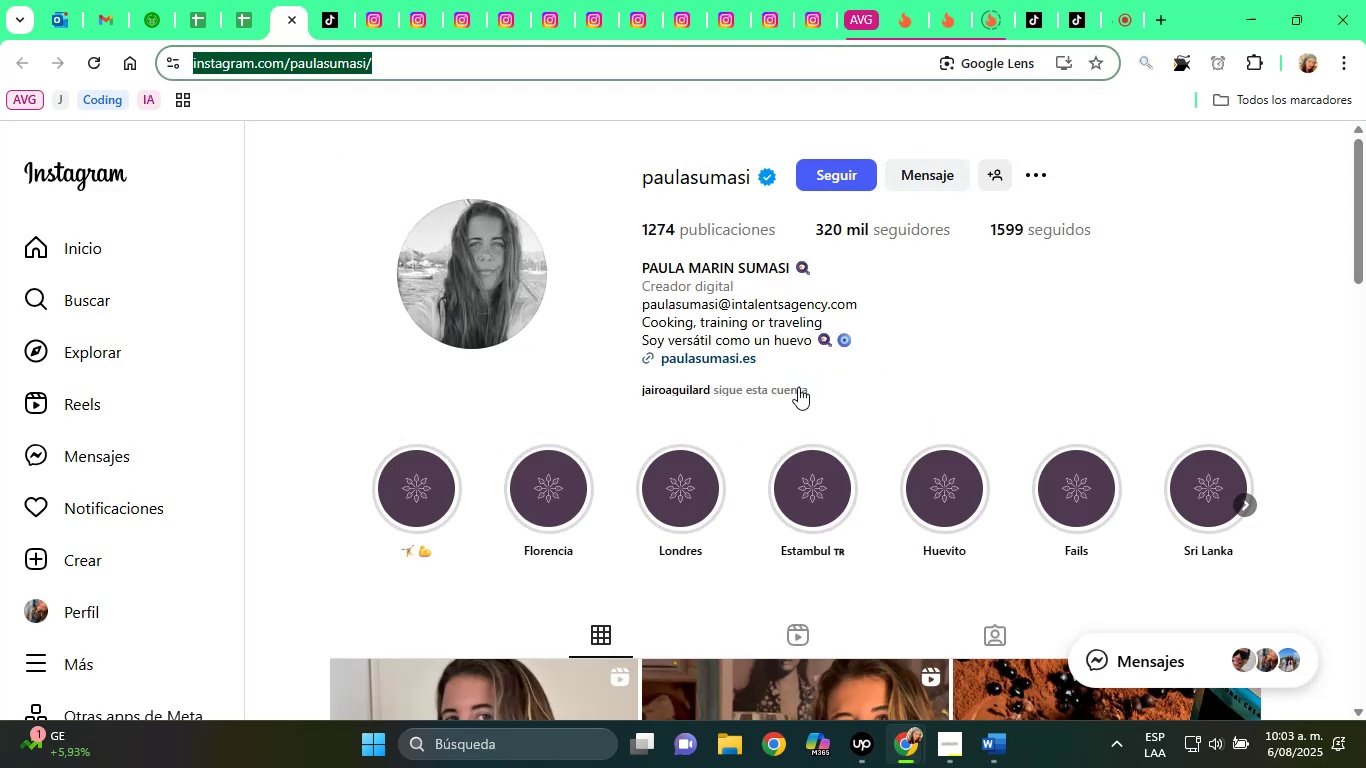 
scroll: coordinate [735, 479], scroll_direction: down, amount: 11.0
 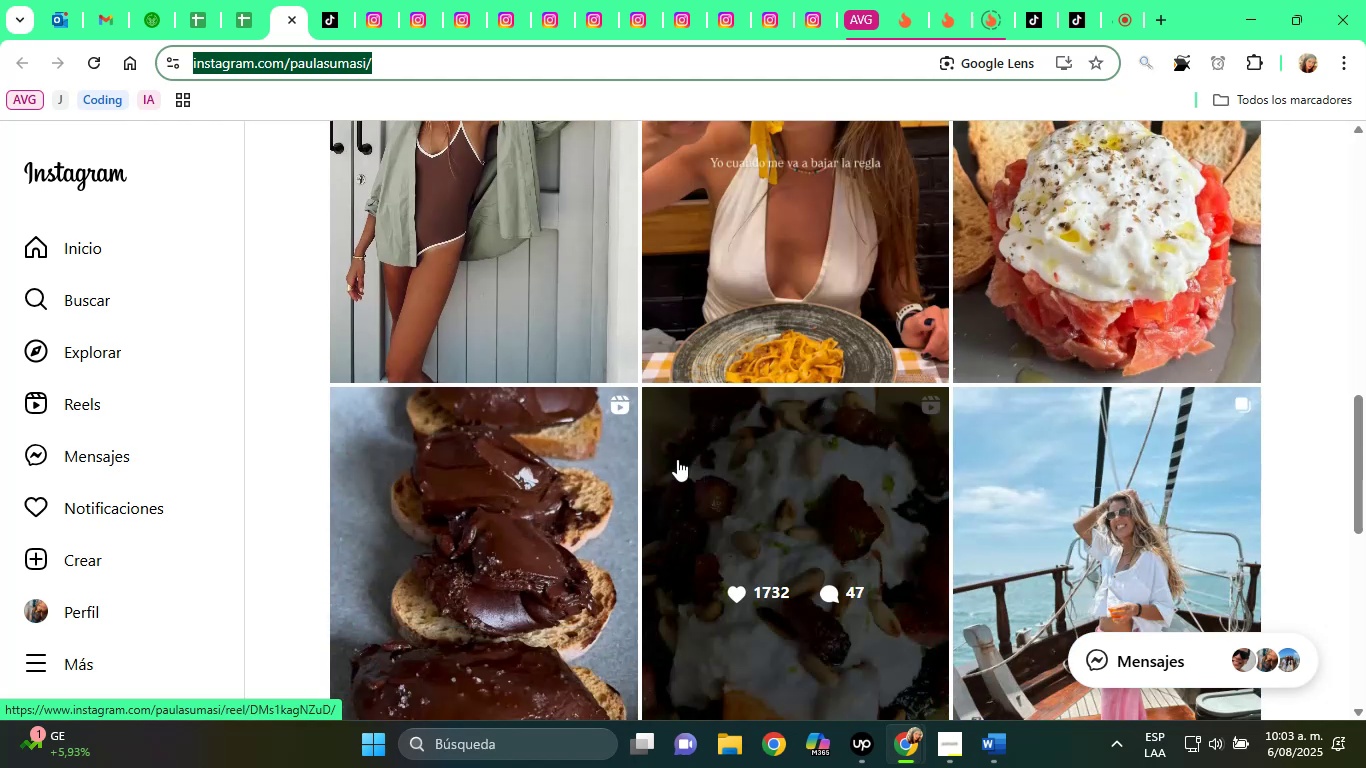 
scroll: coordinate [574, 351], scroll_direction: up, amount: 17.0
 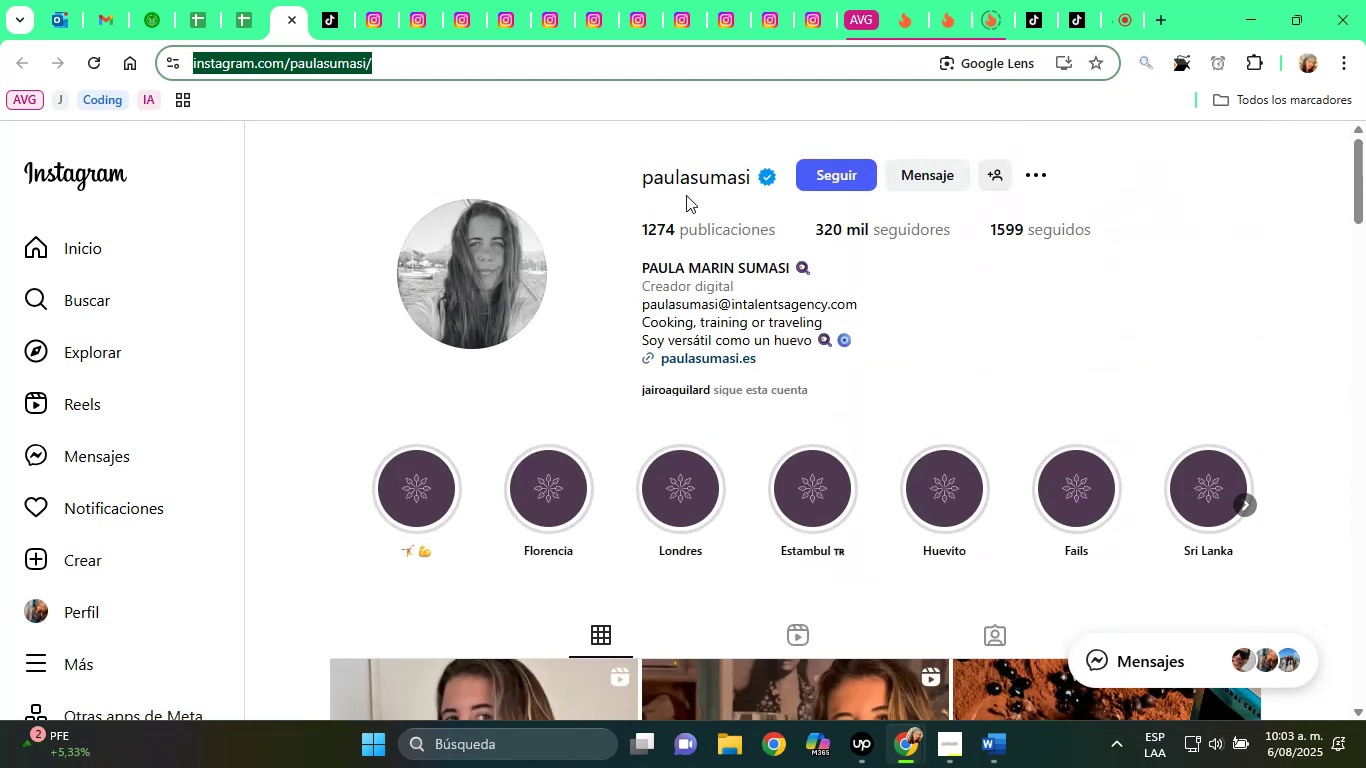 
left_click([701, 170])
 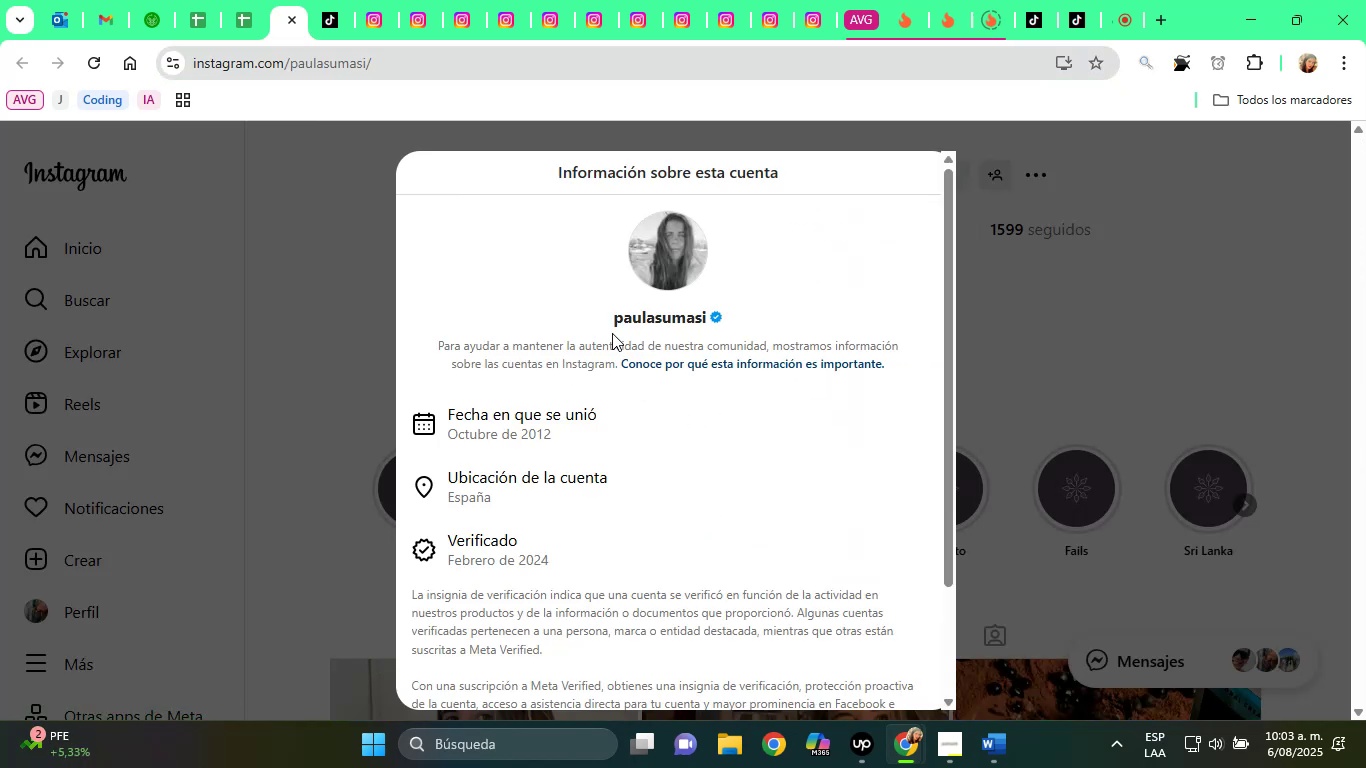 
double_click([624, 328])
 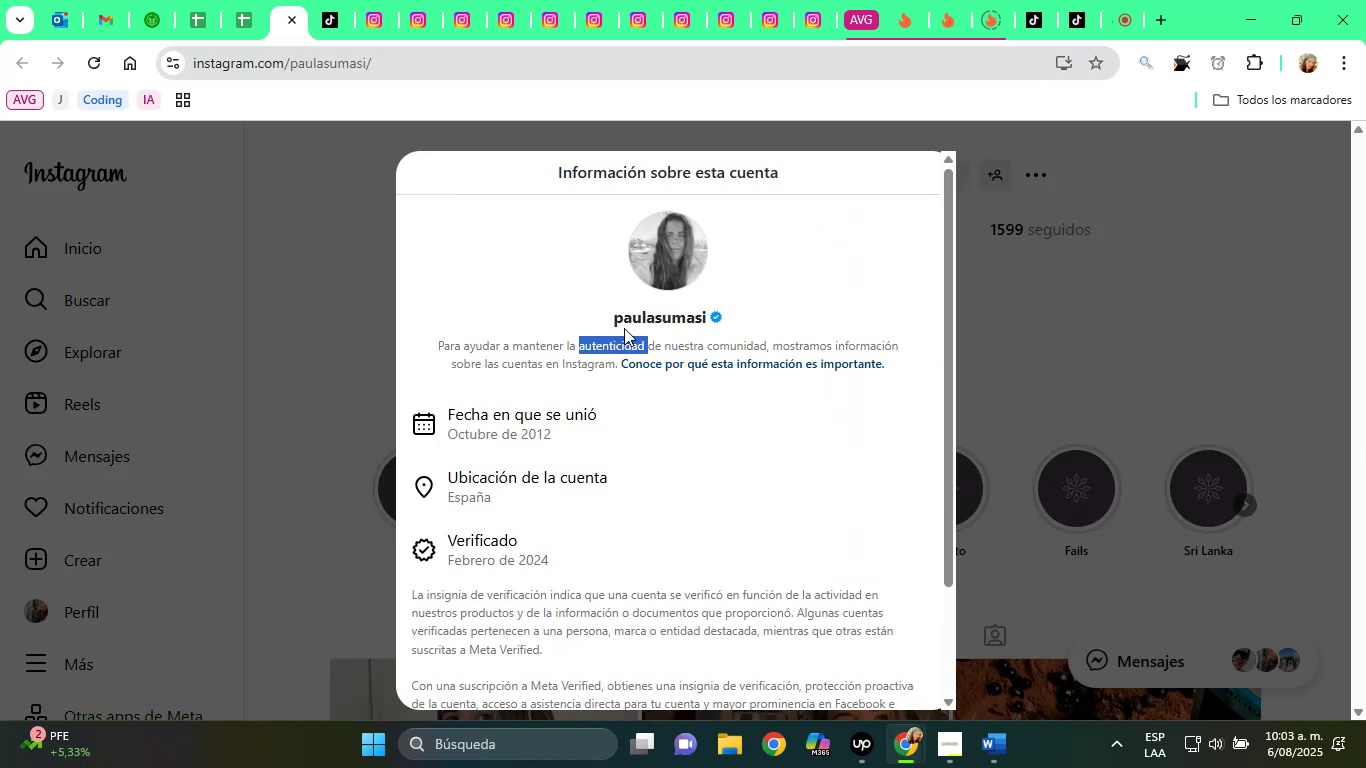 
triple_click([624, 328])
 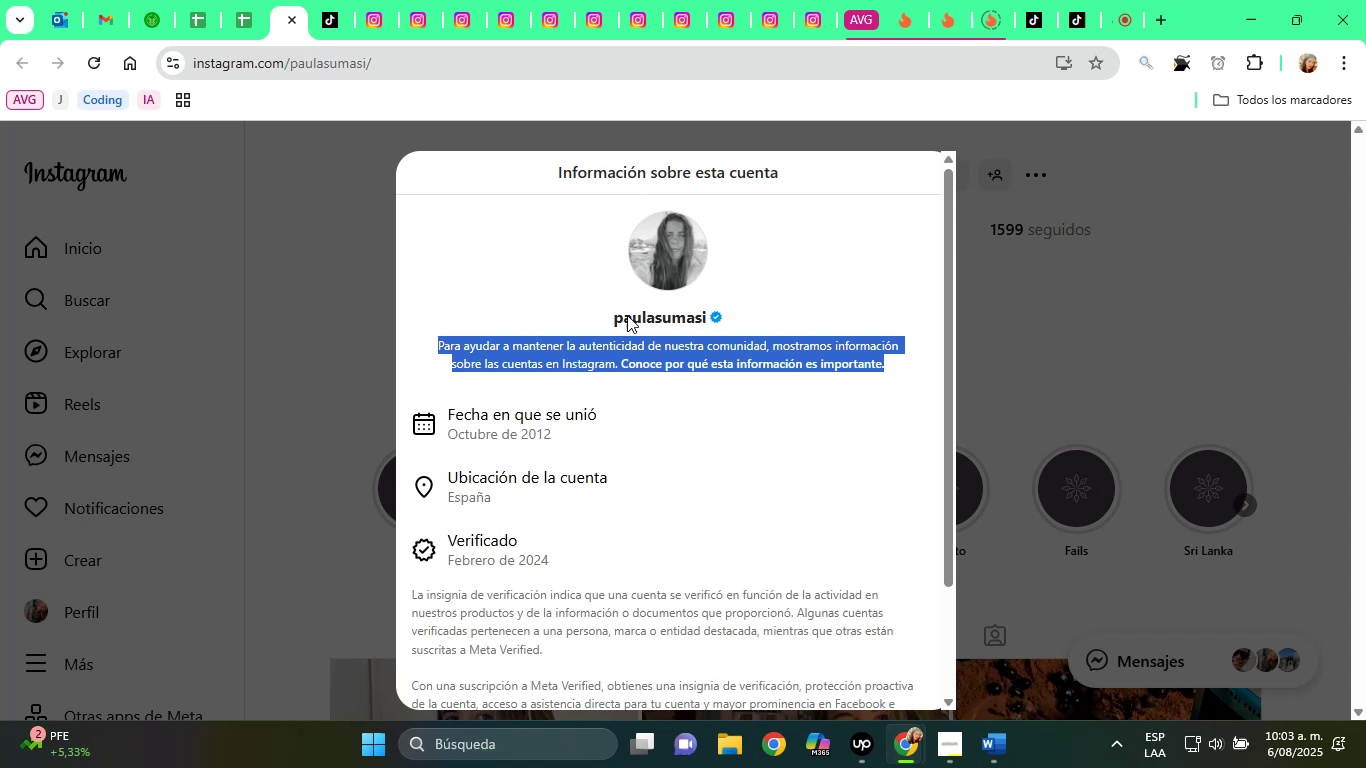 
triple_click([627, 315])
 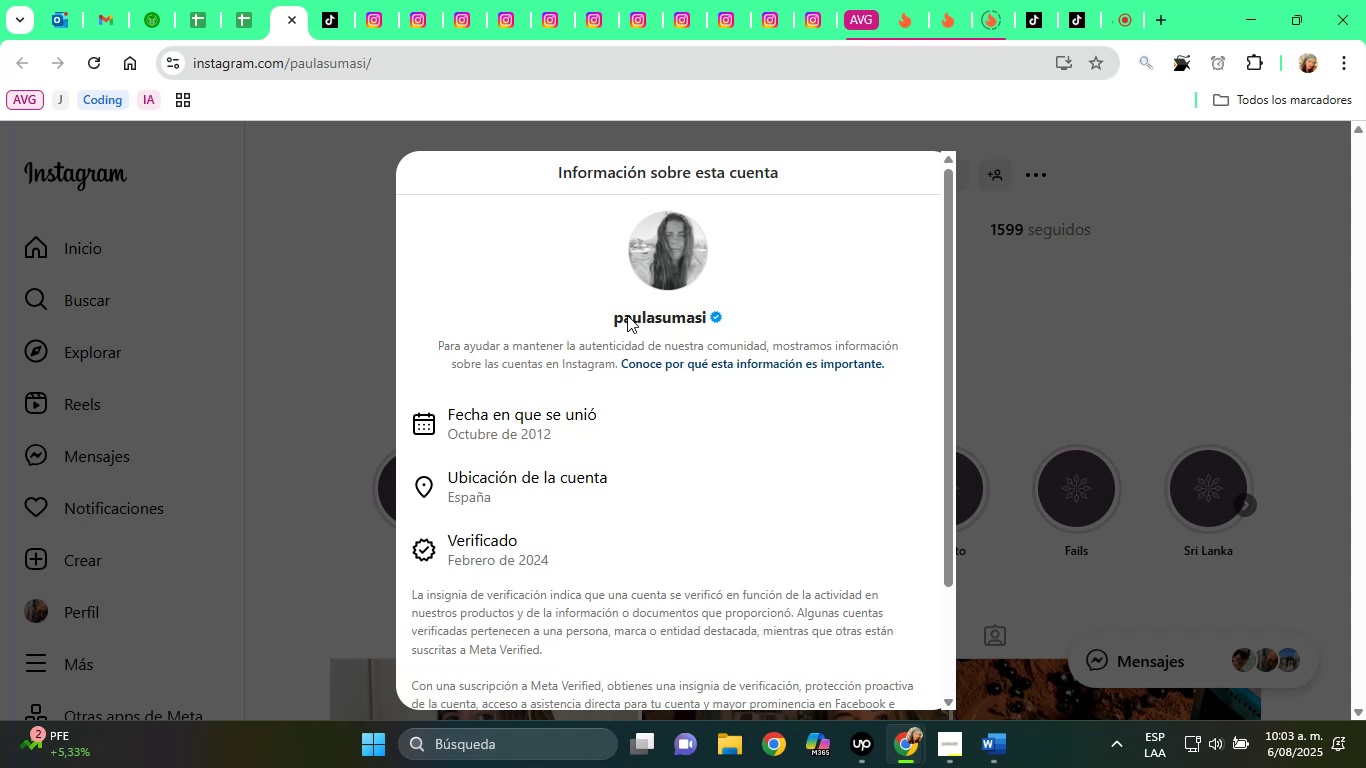 
triple_click([627, 315])
 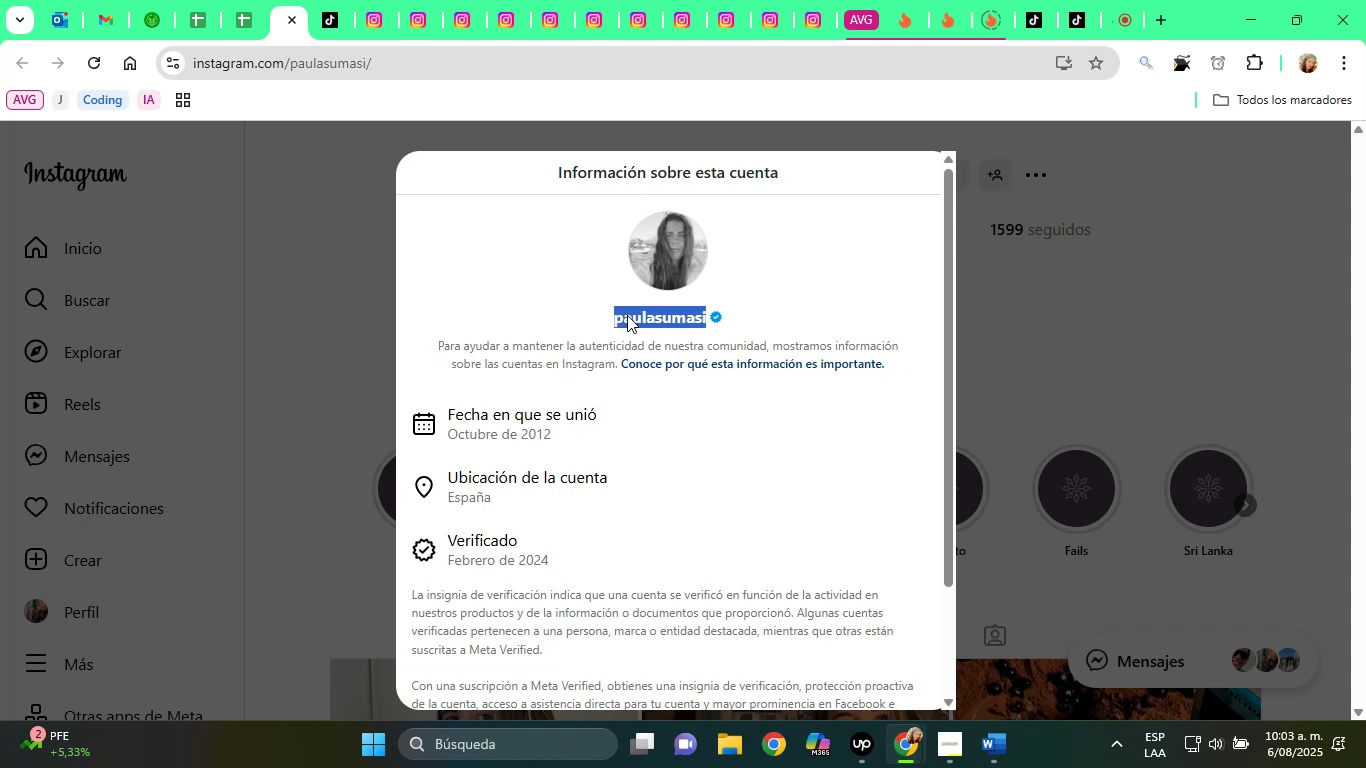 
triple_click([627, 315])
 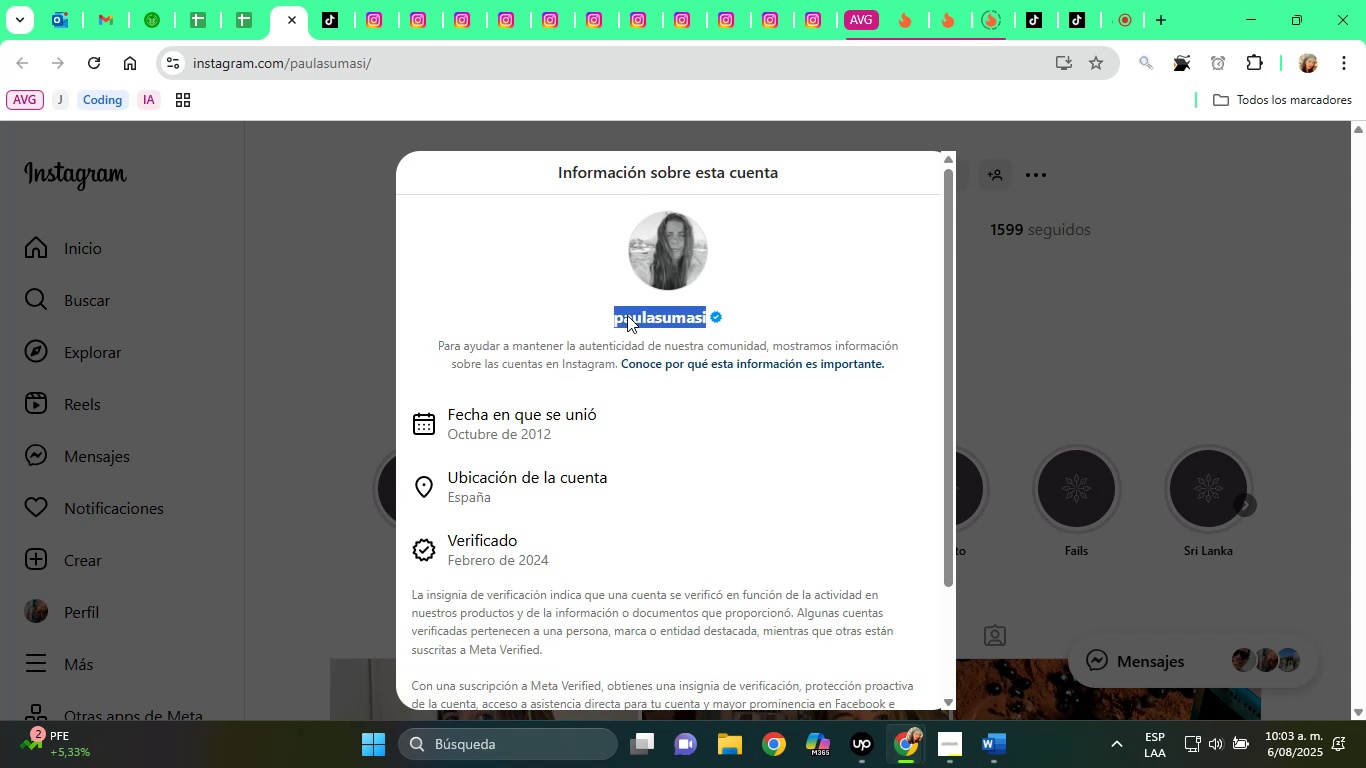 
key(Control+C)
 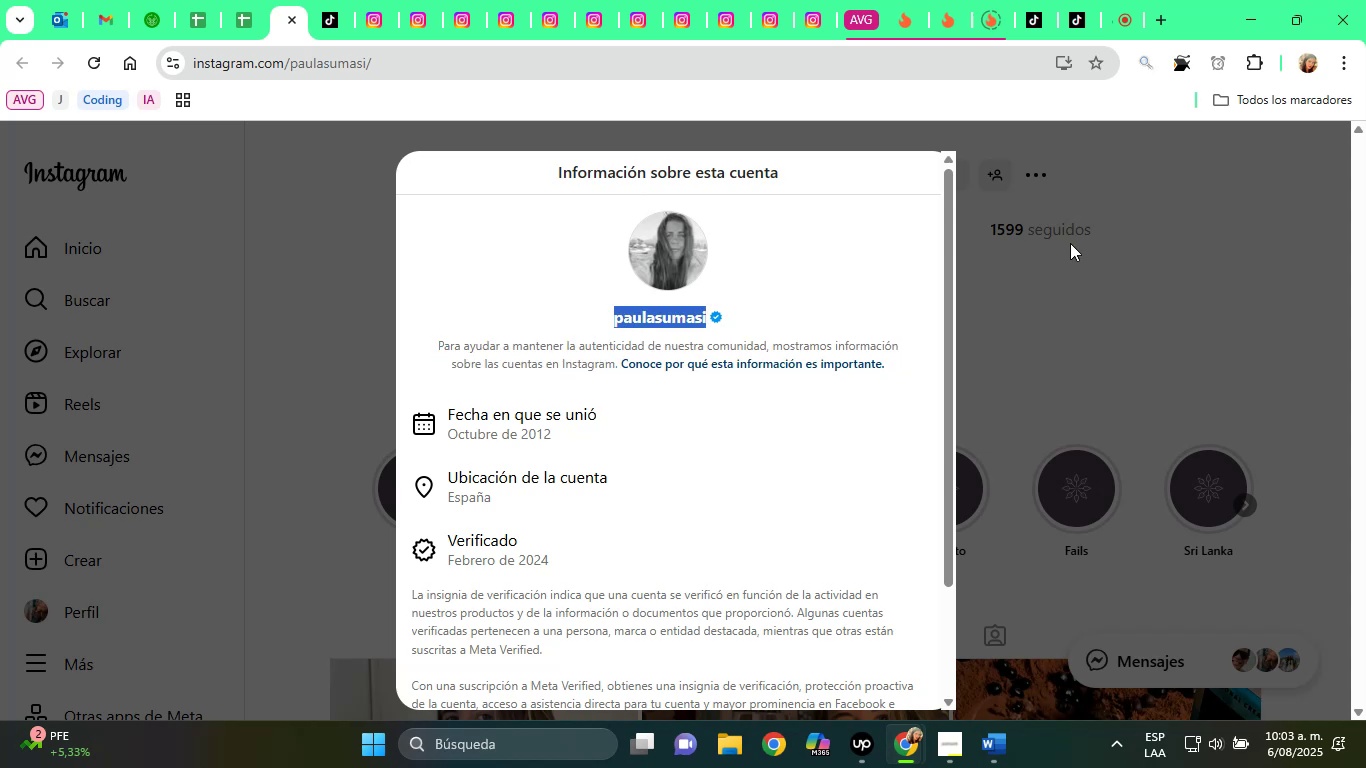 
left_click([1079, 244])
 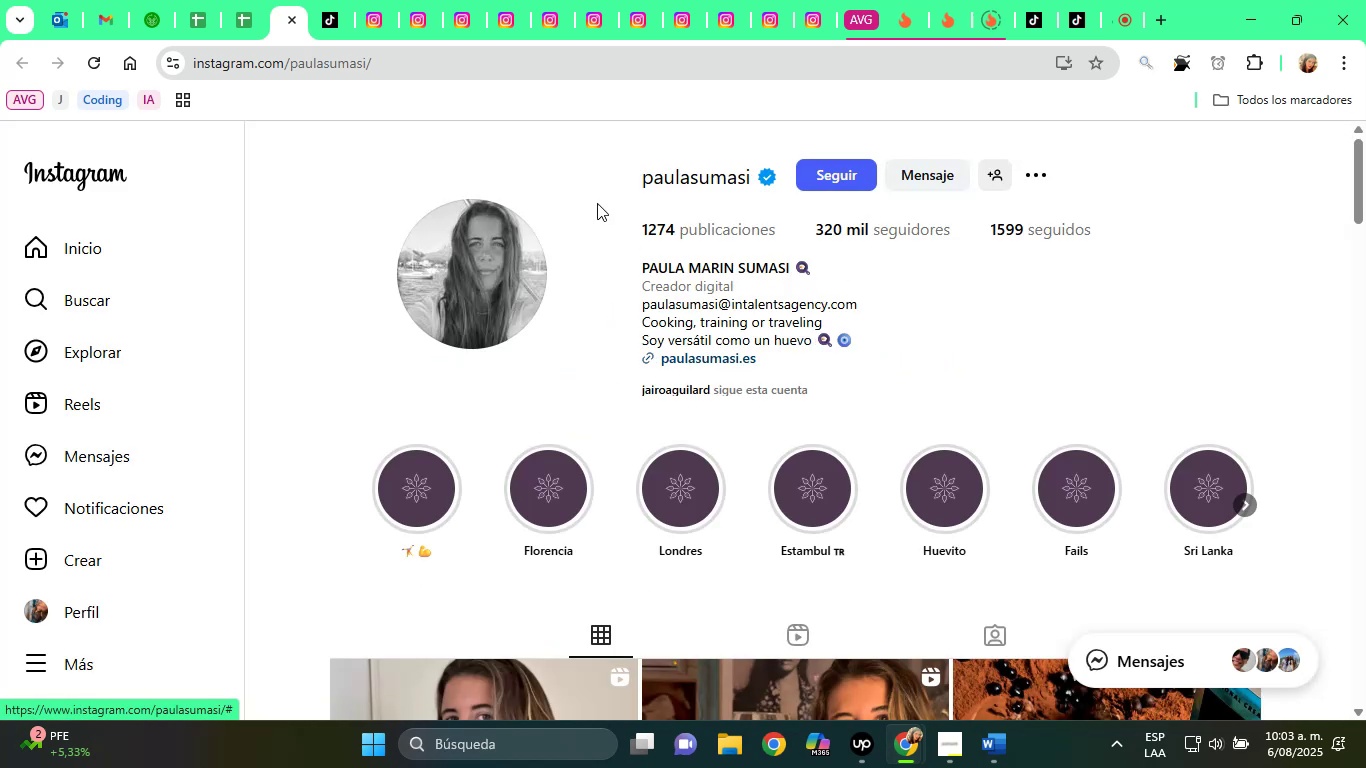 
left_click([715, 176])
 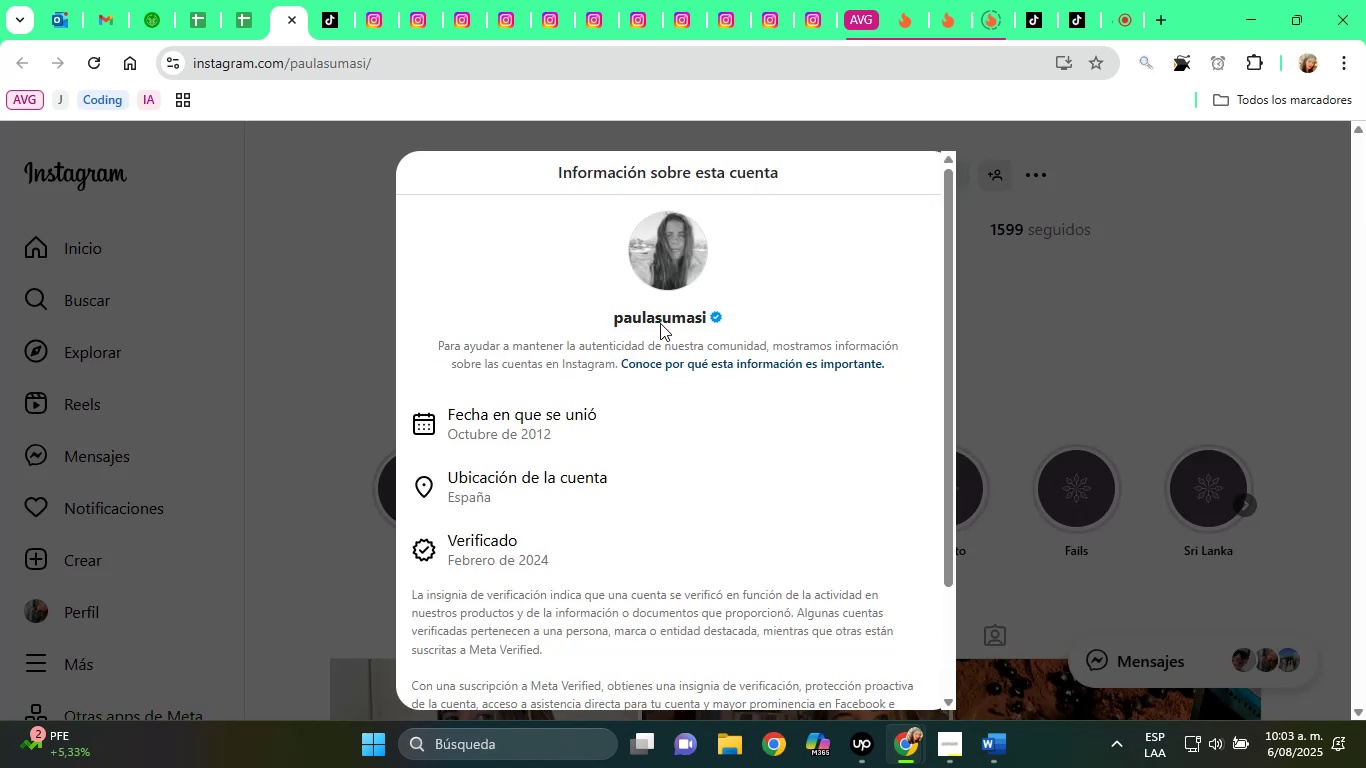 
double_click([656, 319])
 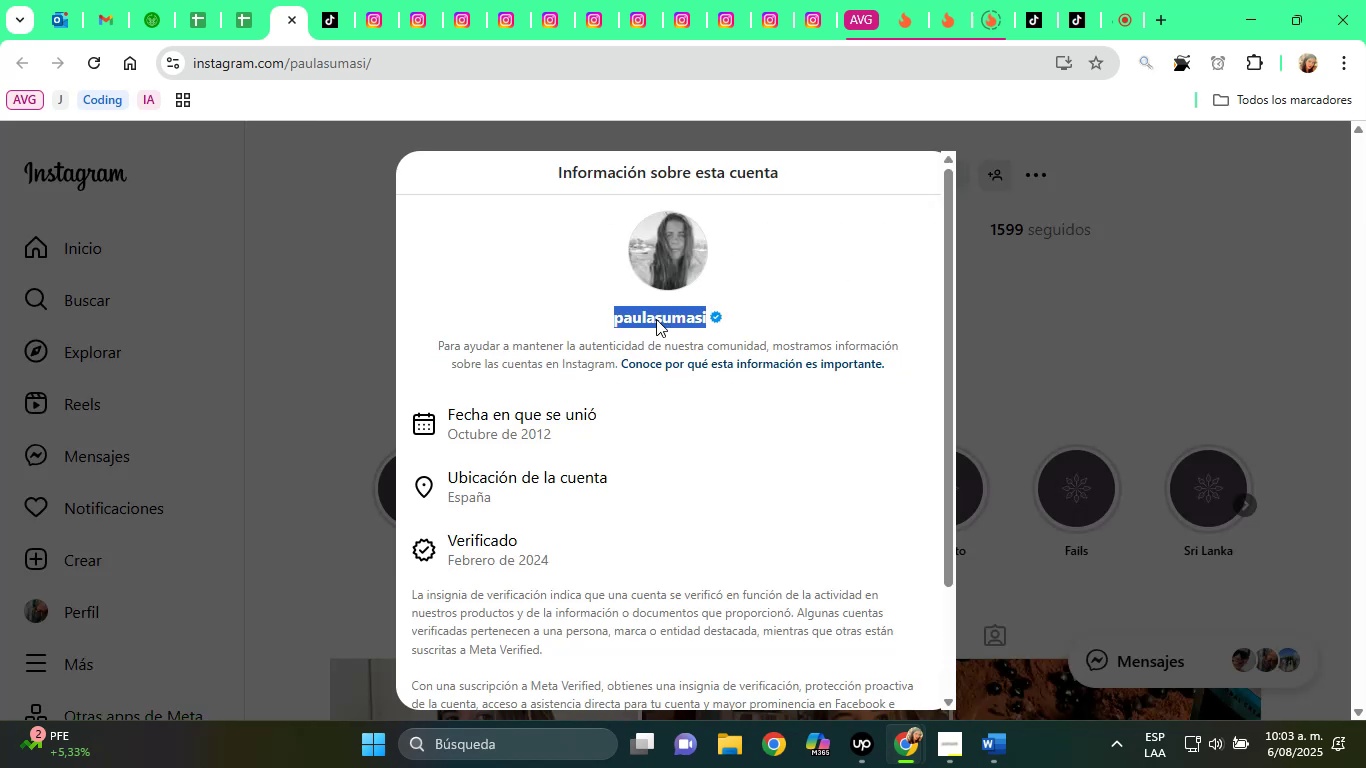 
triple_click([656, 319])
 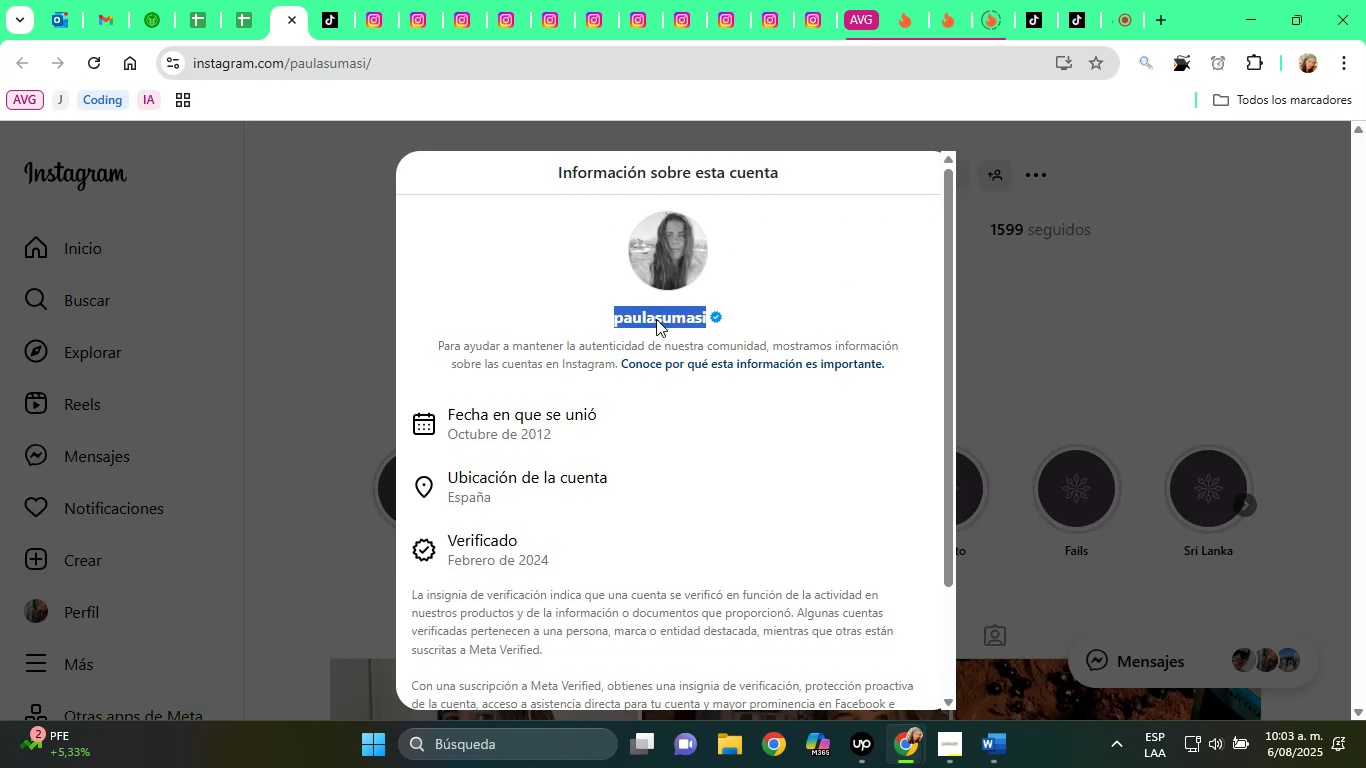 
right_click([656, 319])
 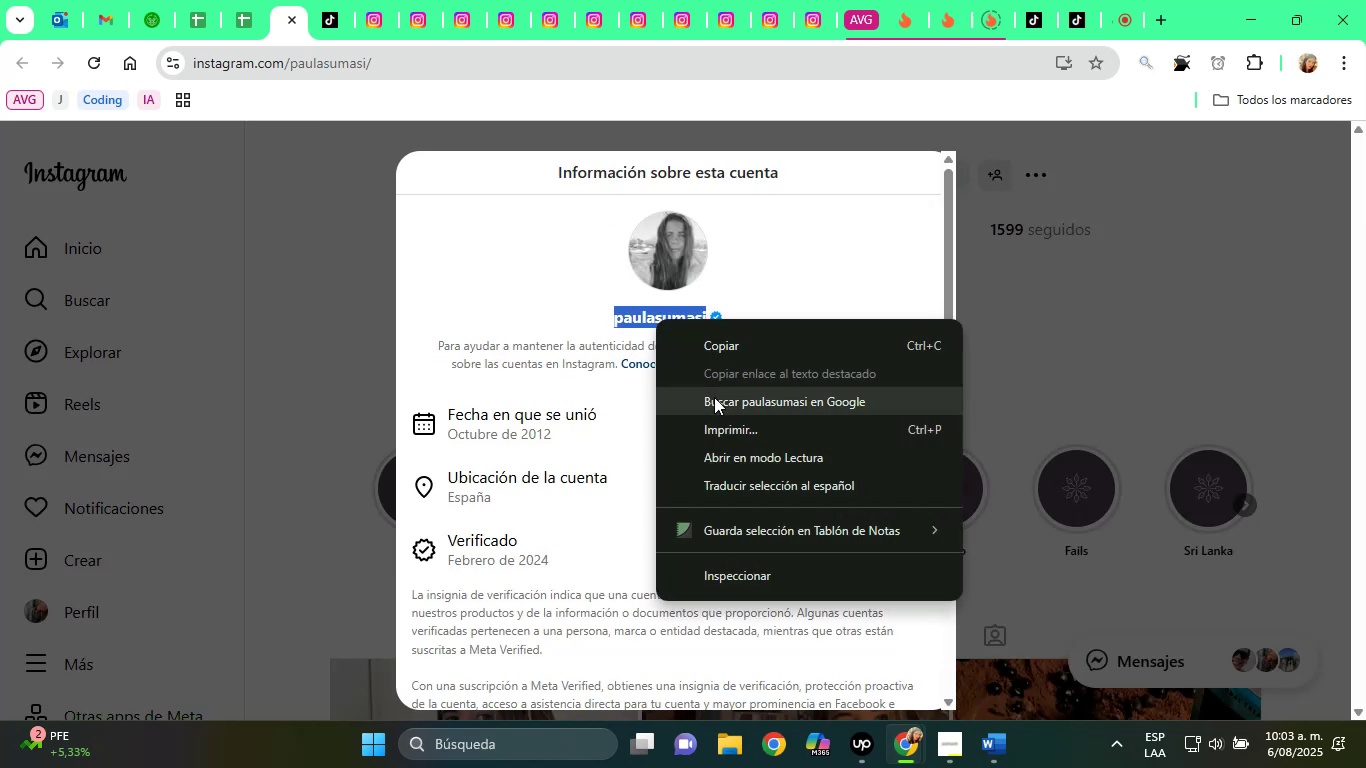 
left_click([725, 404])
 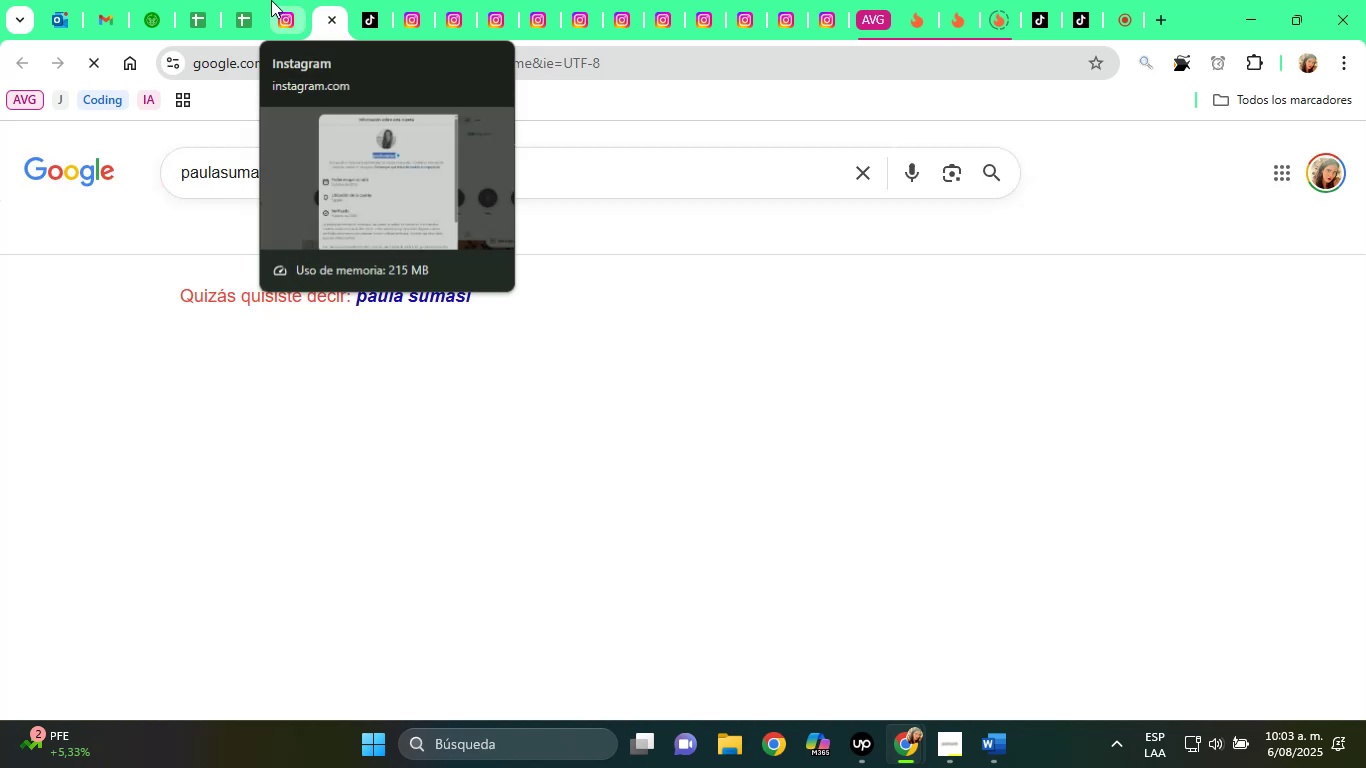 
left_click([258, 0])
 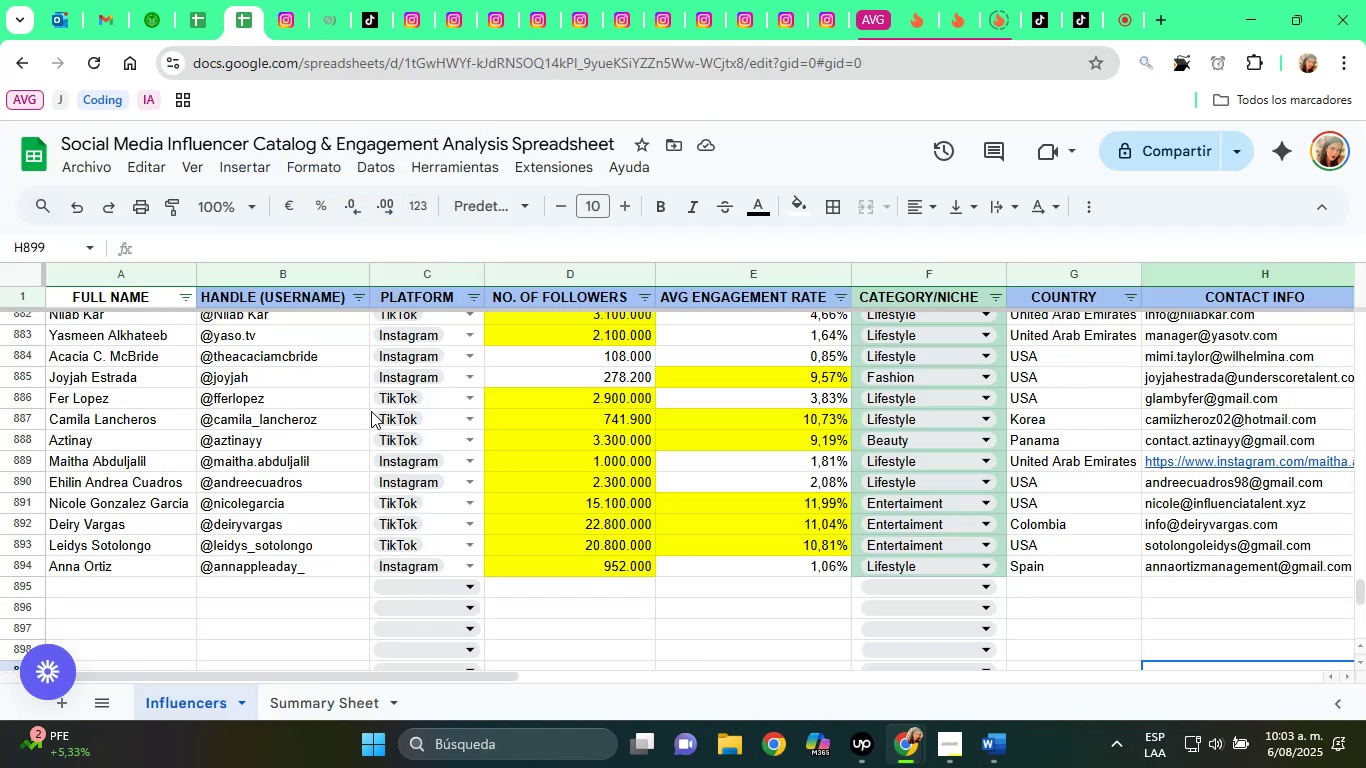 
key(ArrowUp)
 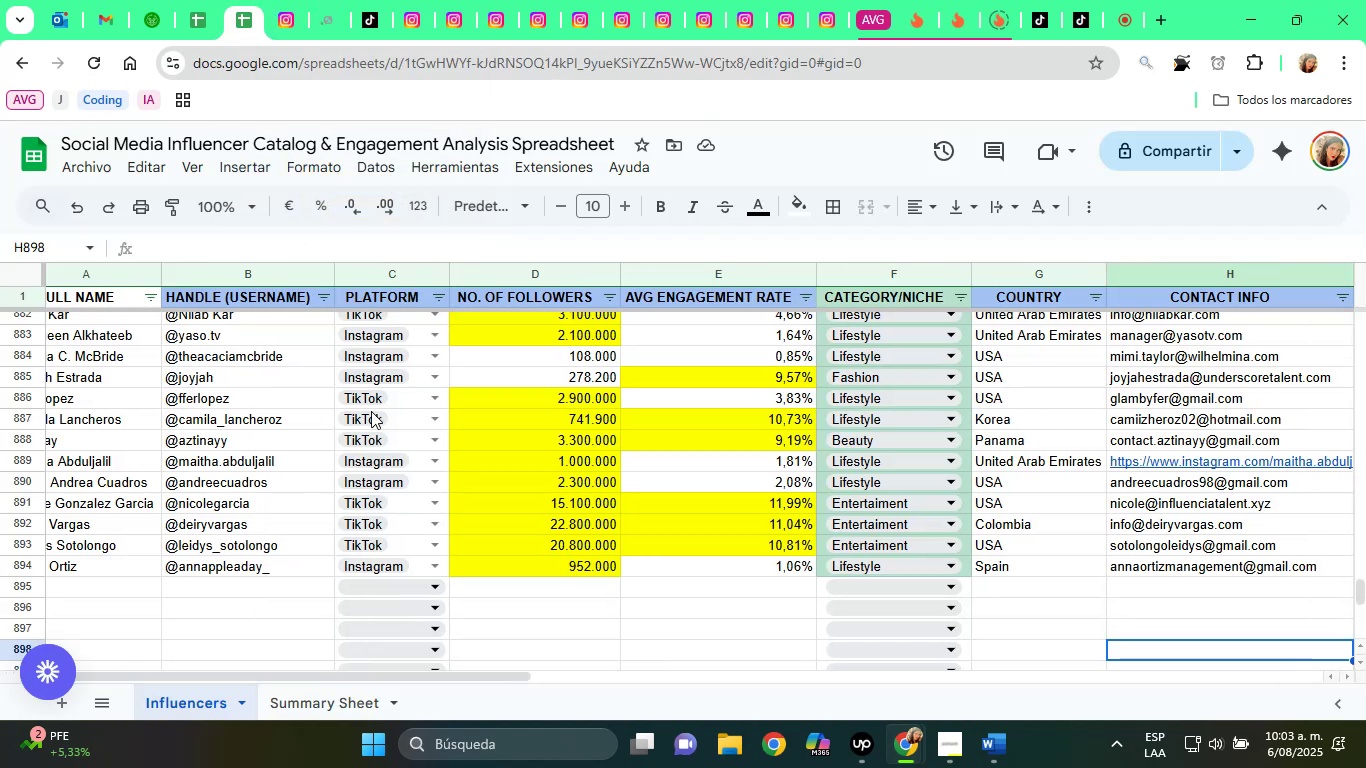 
key(ArrowUp)
 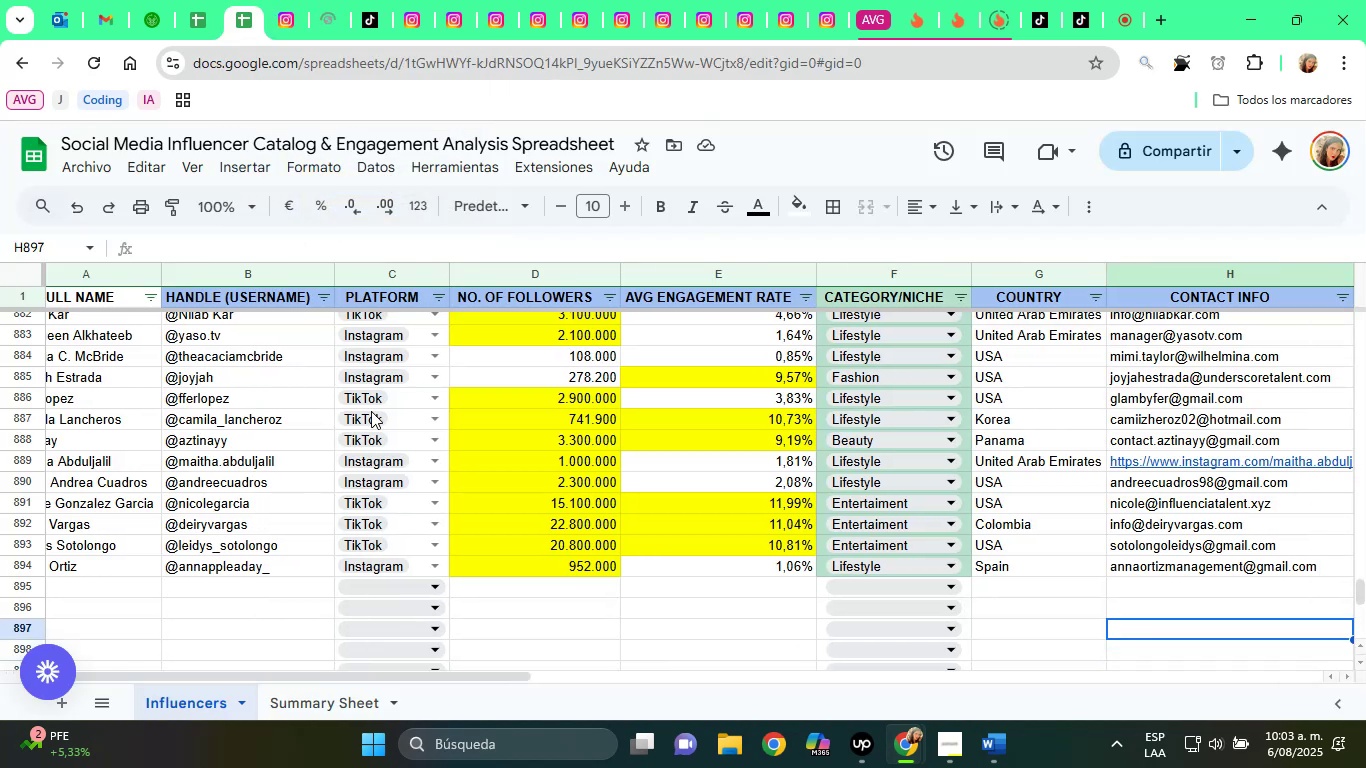 
key(ArrowUp)
 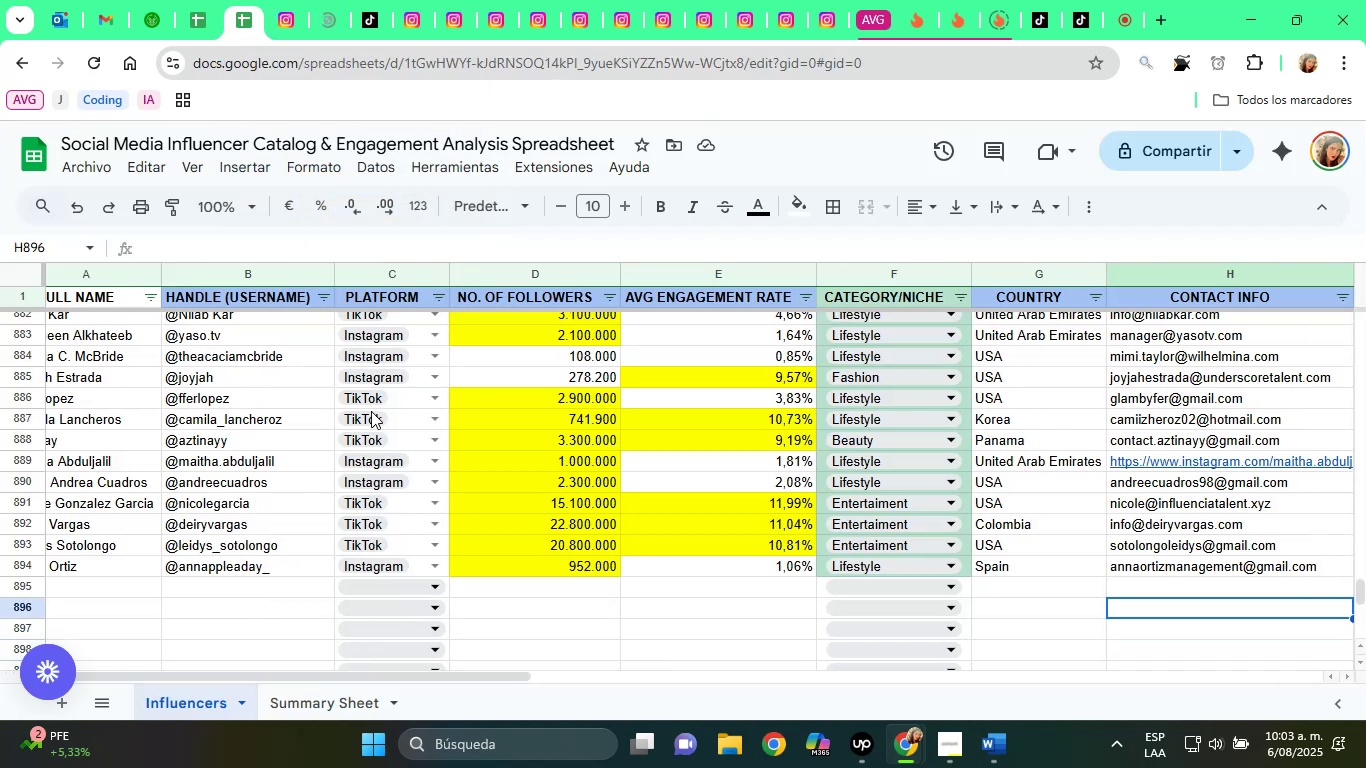 
key(ArrowUp)
 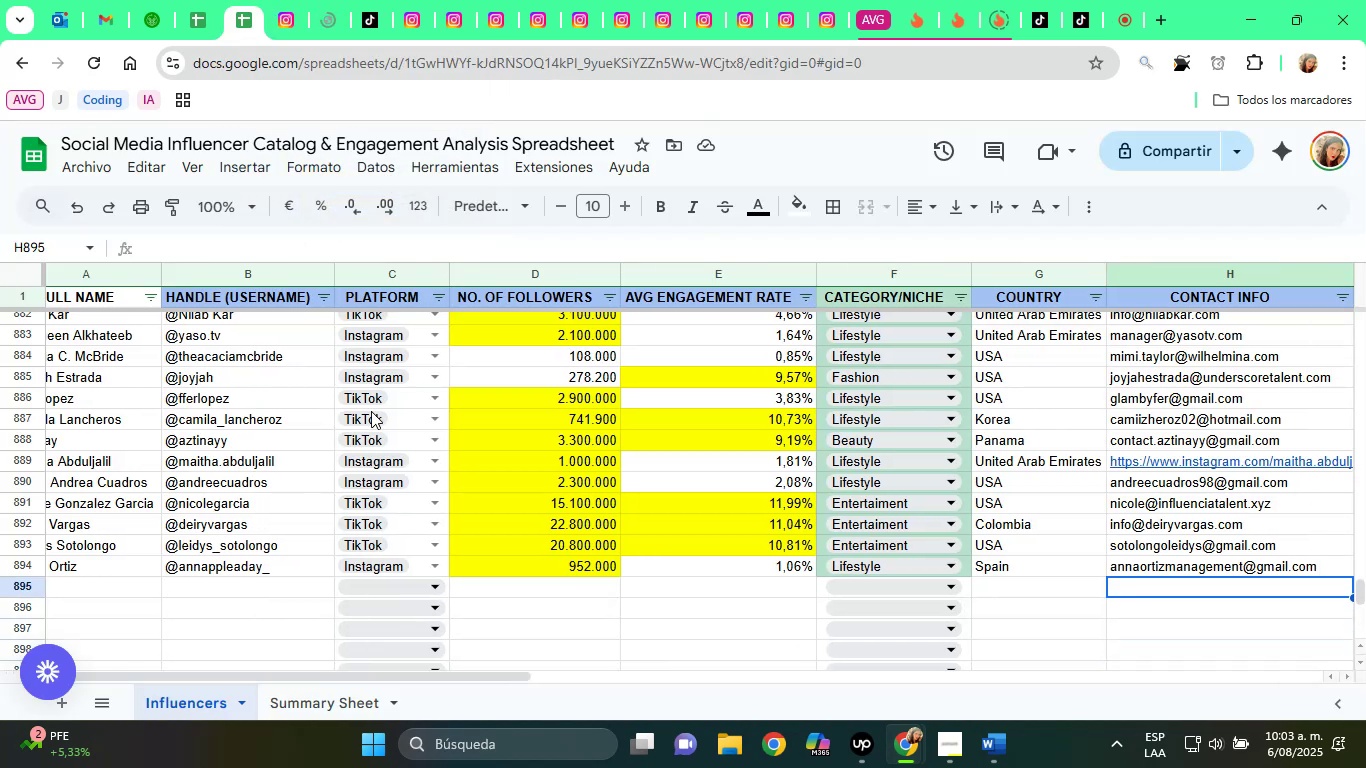 
hold_key(key=ArrowLeft, duration=1.11)
 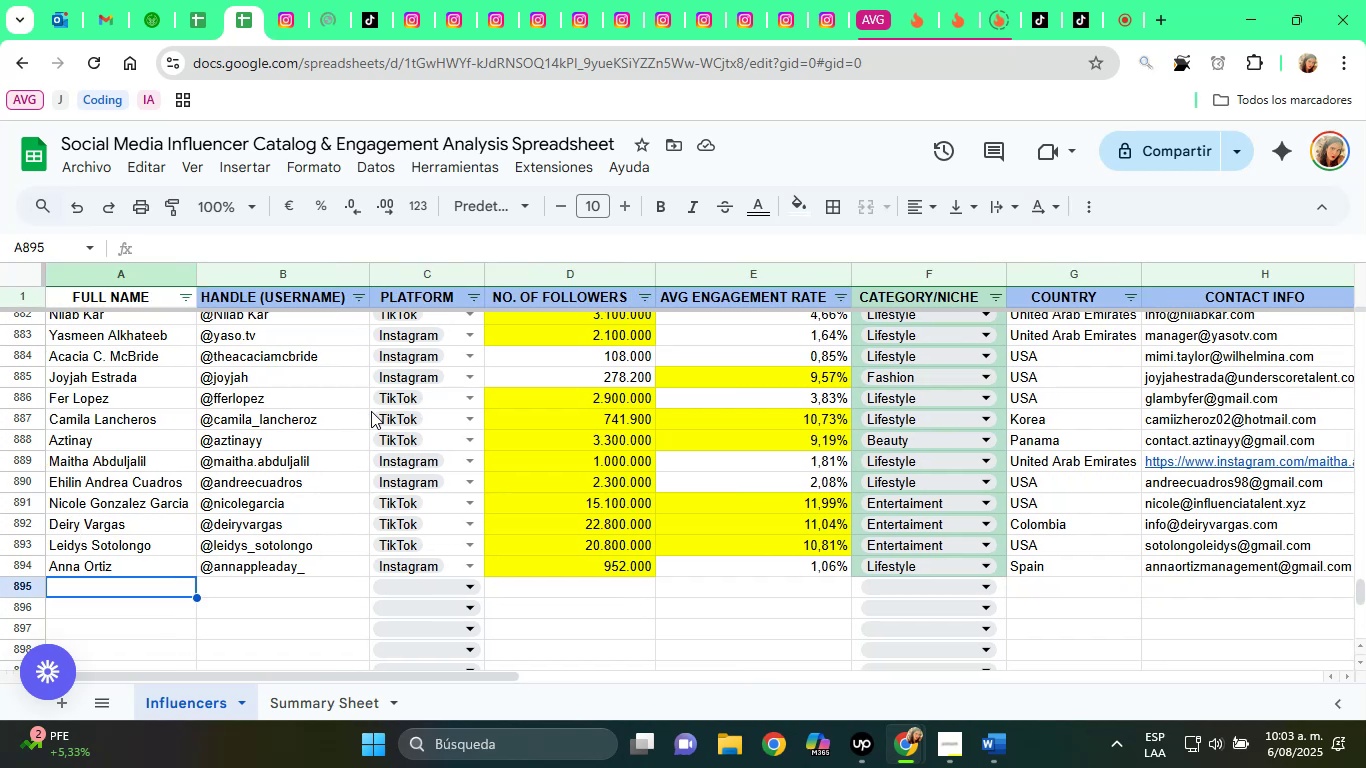 
type(Paula Marin)
key(Tab)
 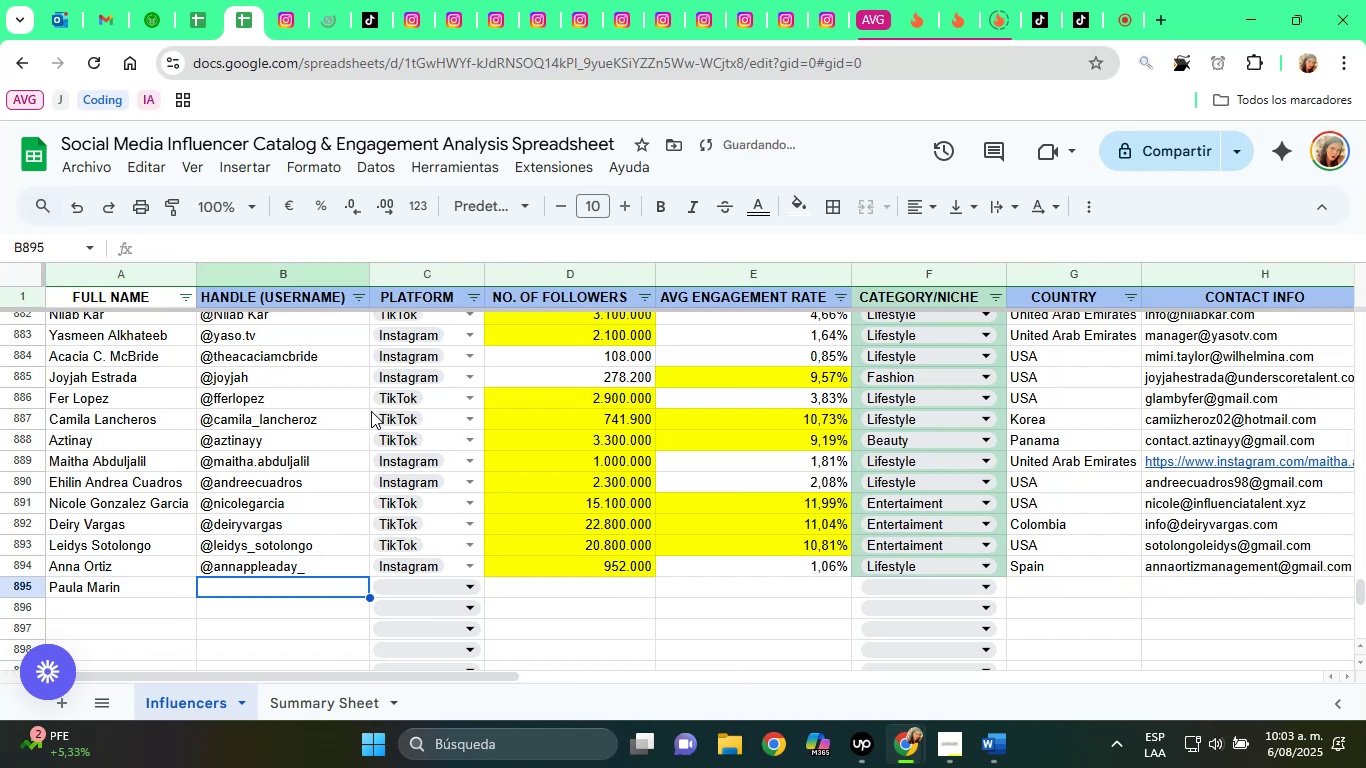 
key(Alt+Control+Q)
 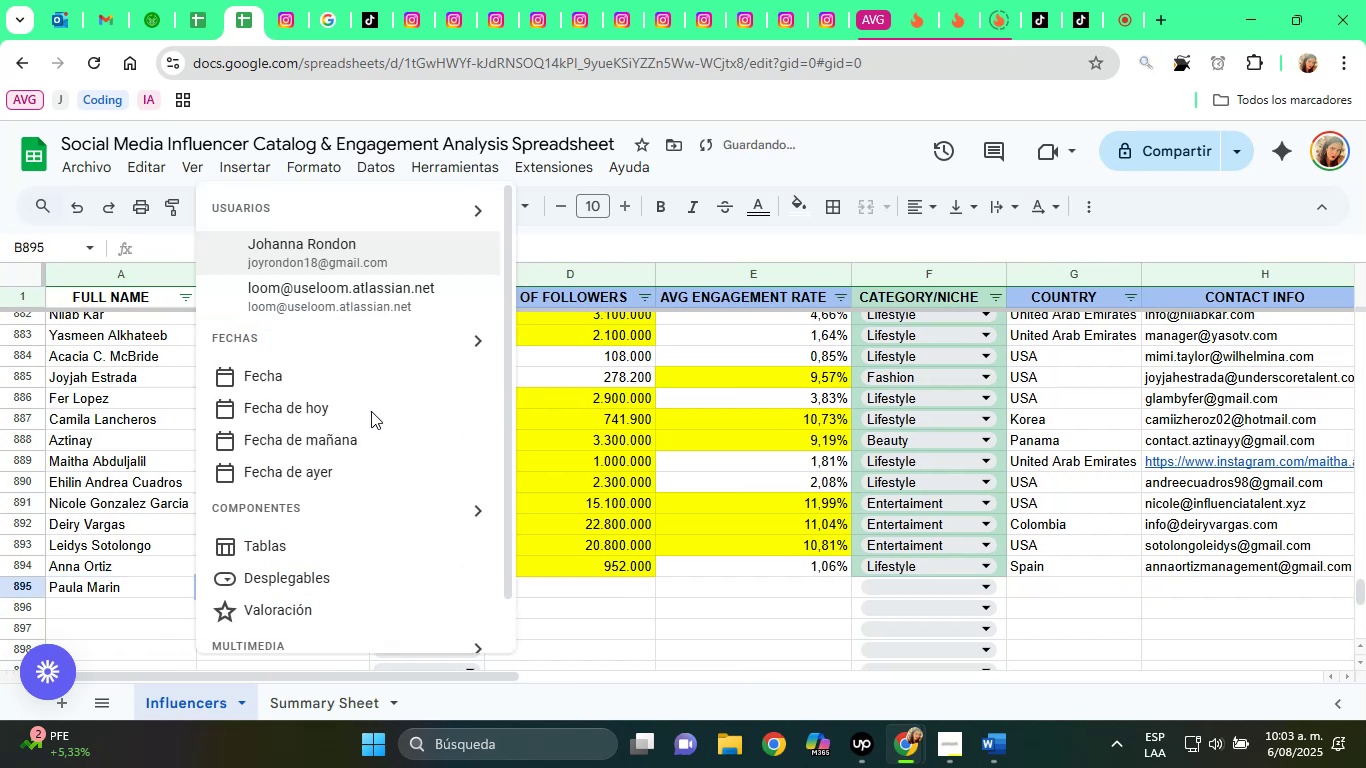 
key(Control+V)
 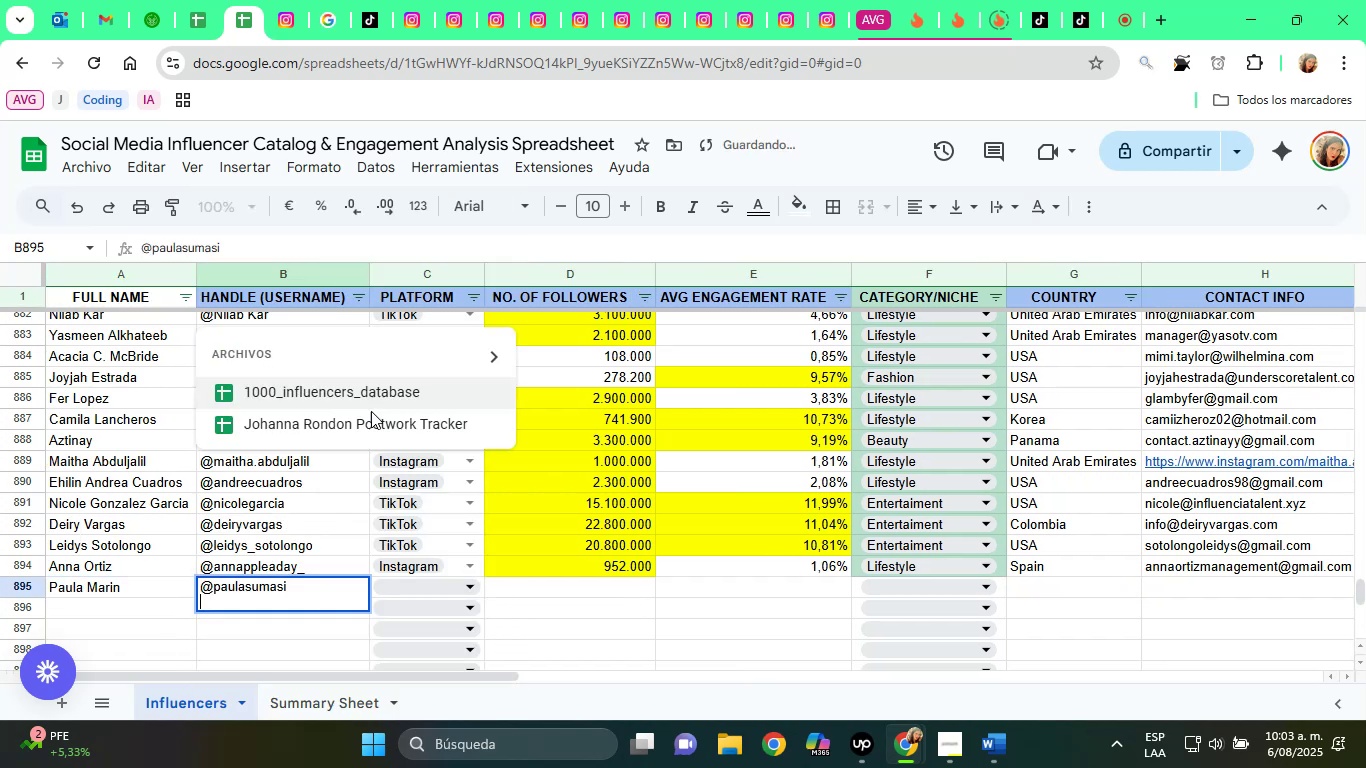 
key(Backspace)
 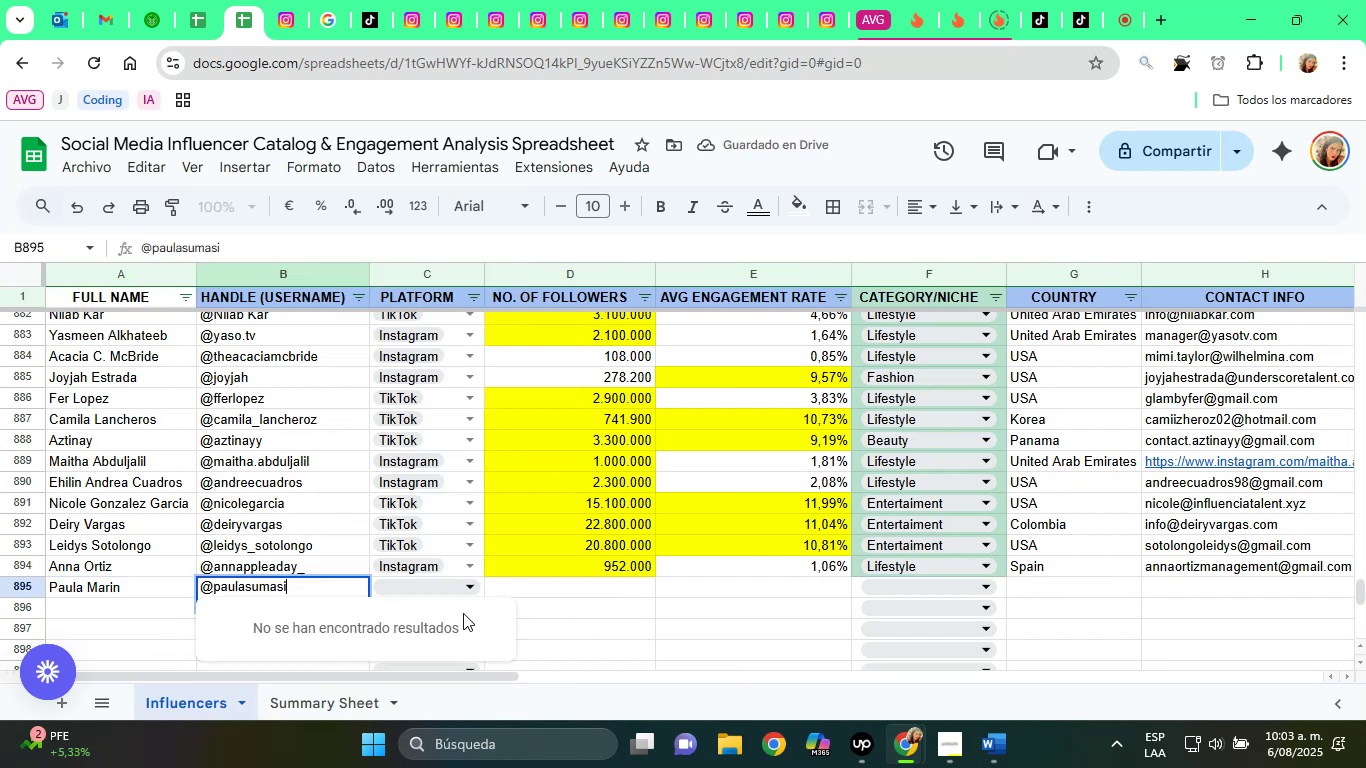 
left_click([438, 595])
 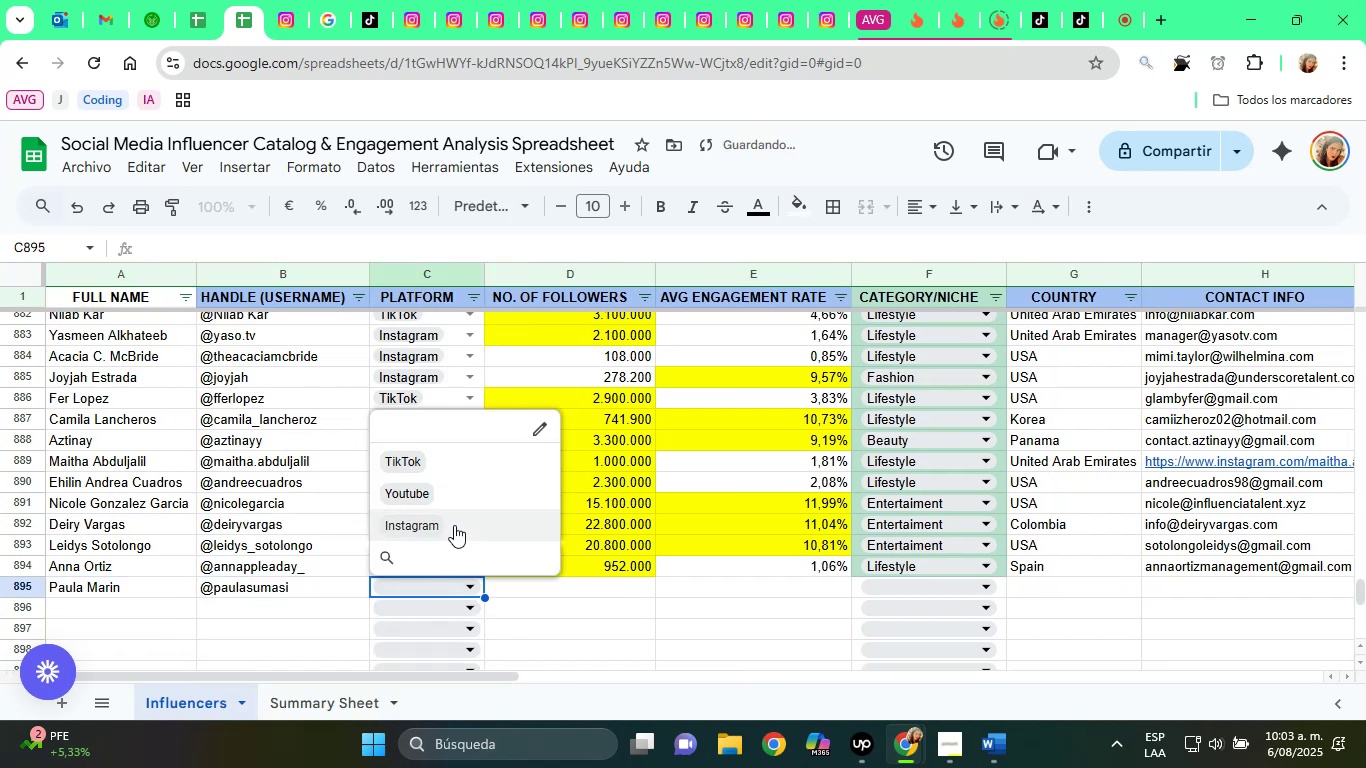 
left_click([454, 525])
 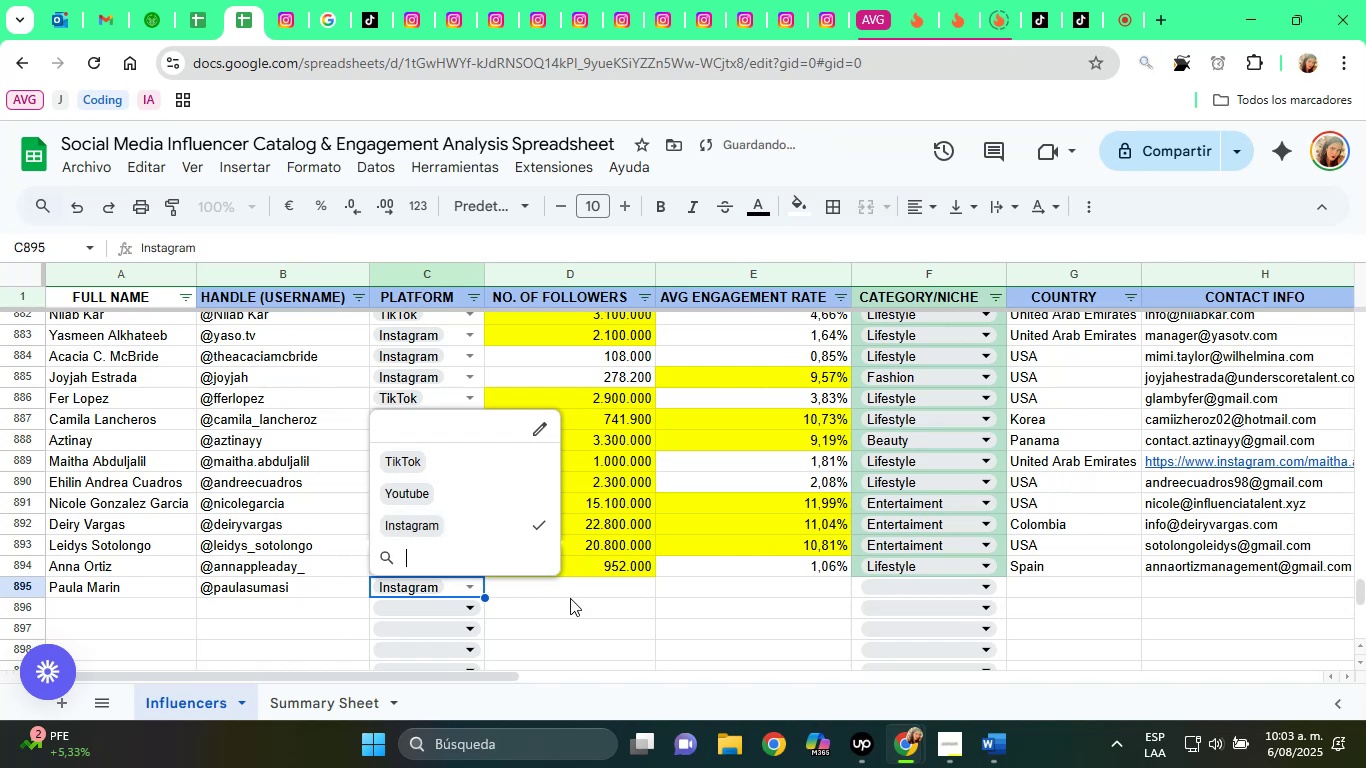 
left_click([578, 592])
 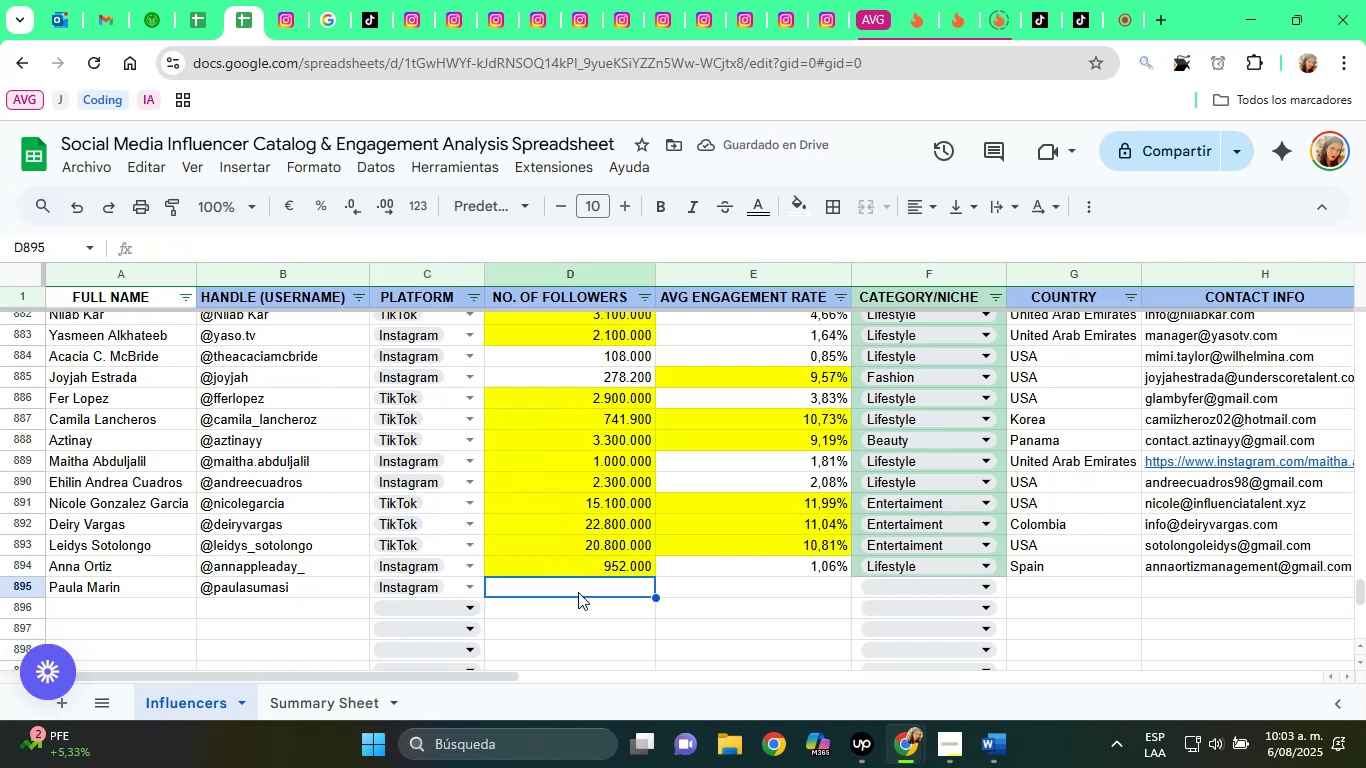 
wait(5.53)
 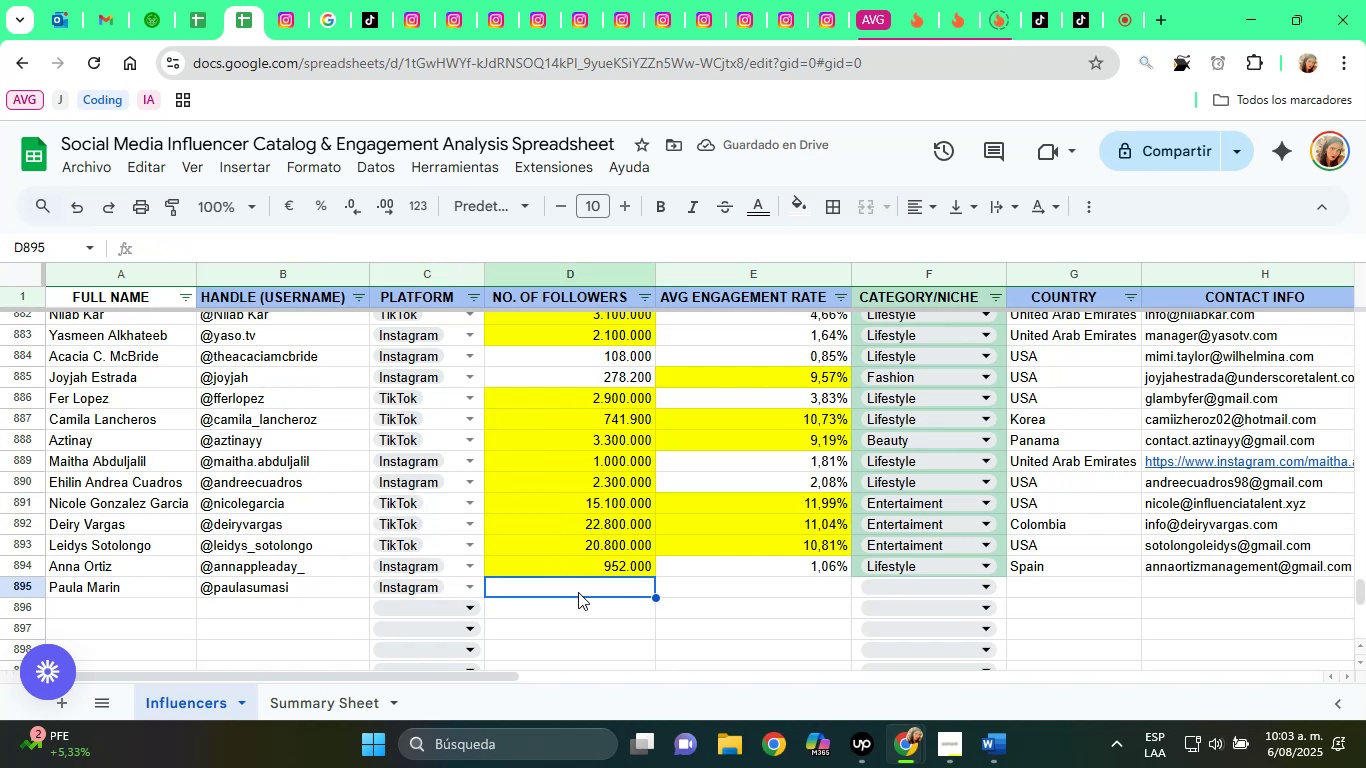 
left_click([369, 9])
 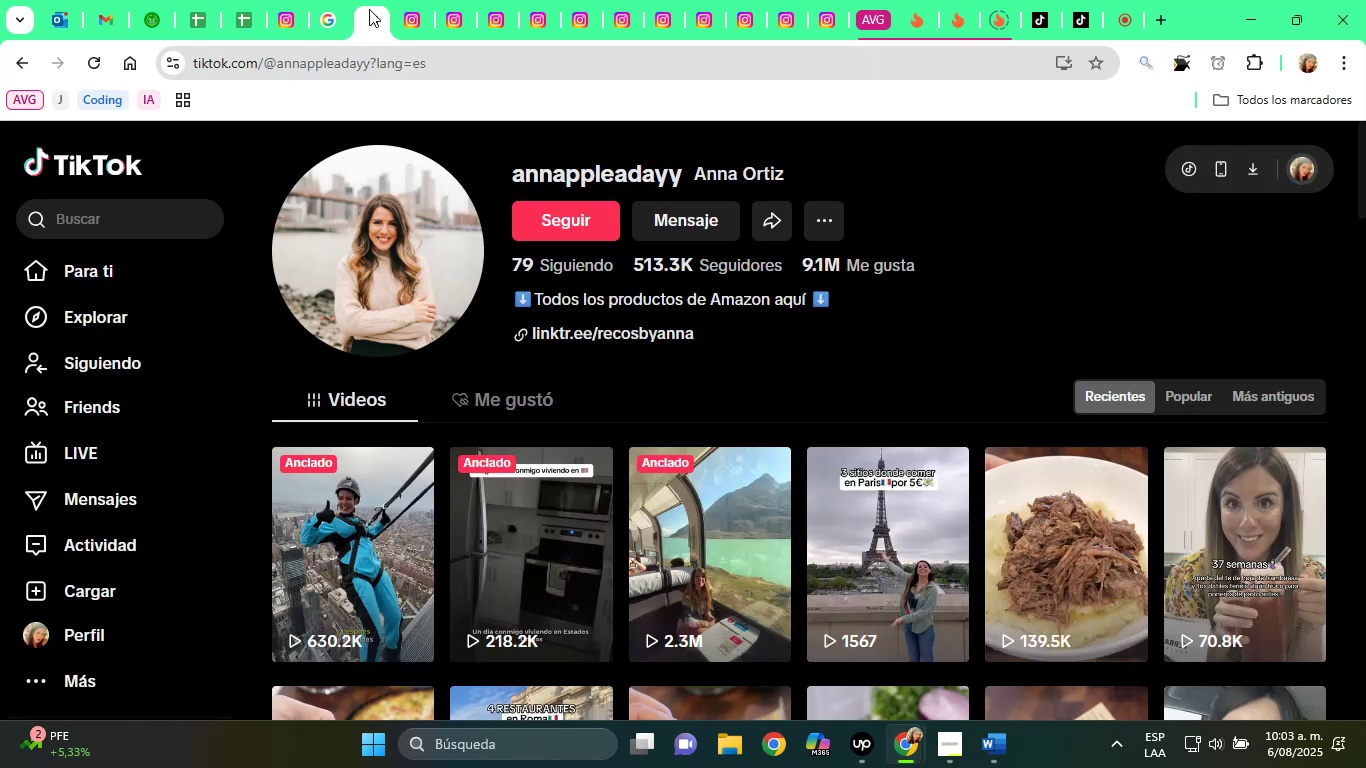 
left_click([325, 0])
 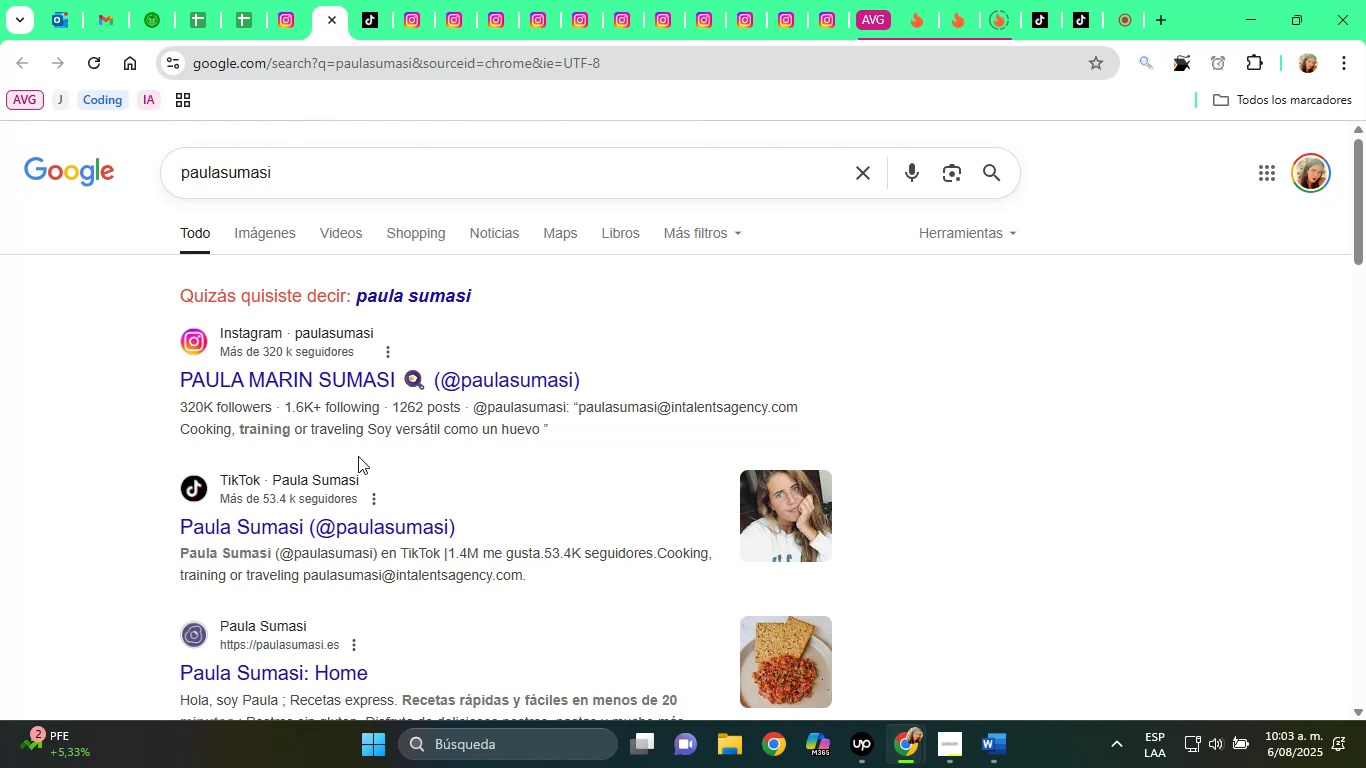 
left_click([341, 528])
 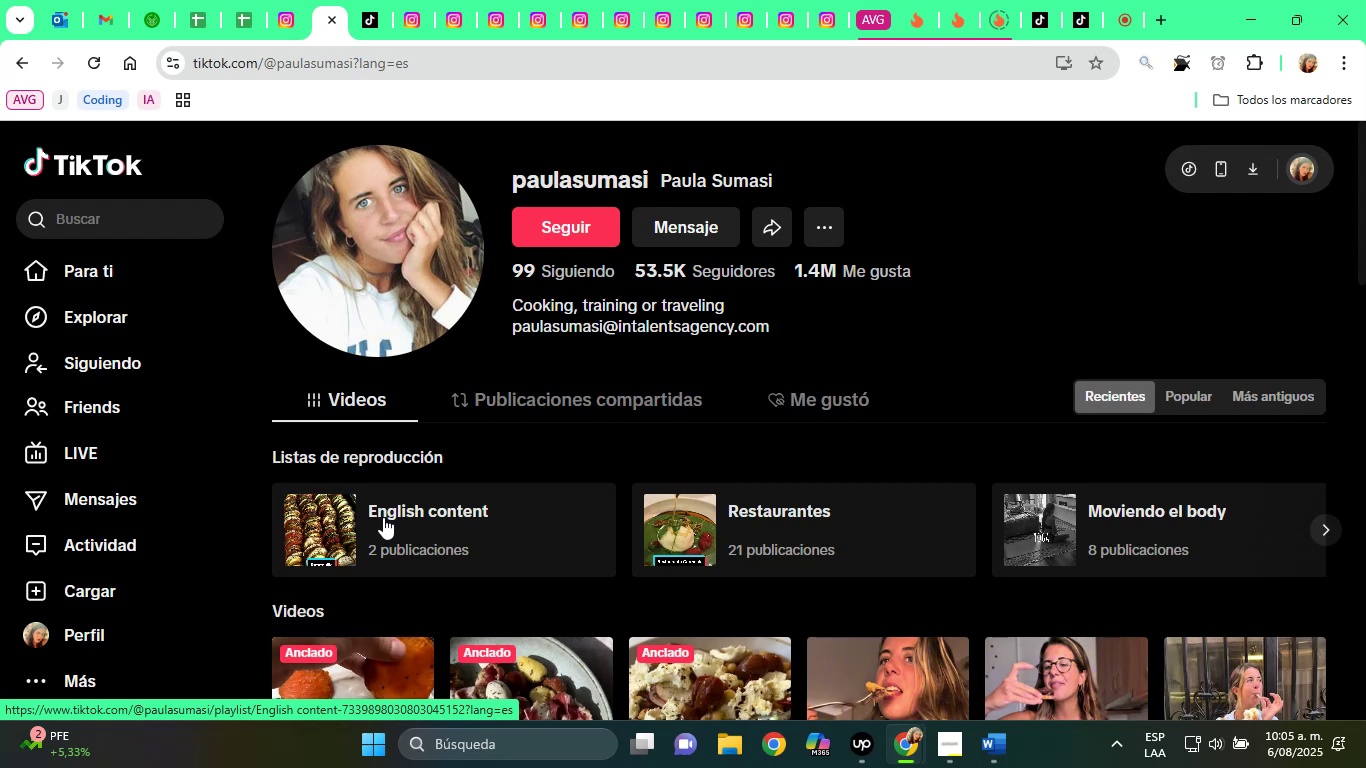 
wait(70.52)
 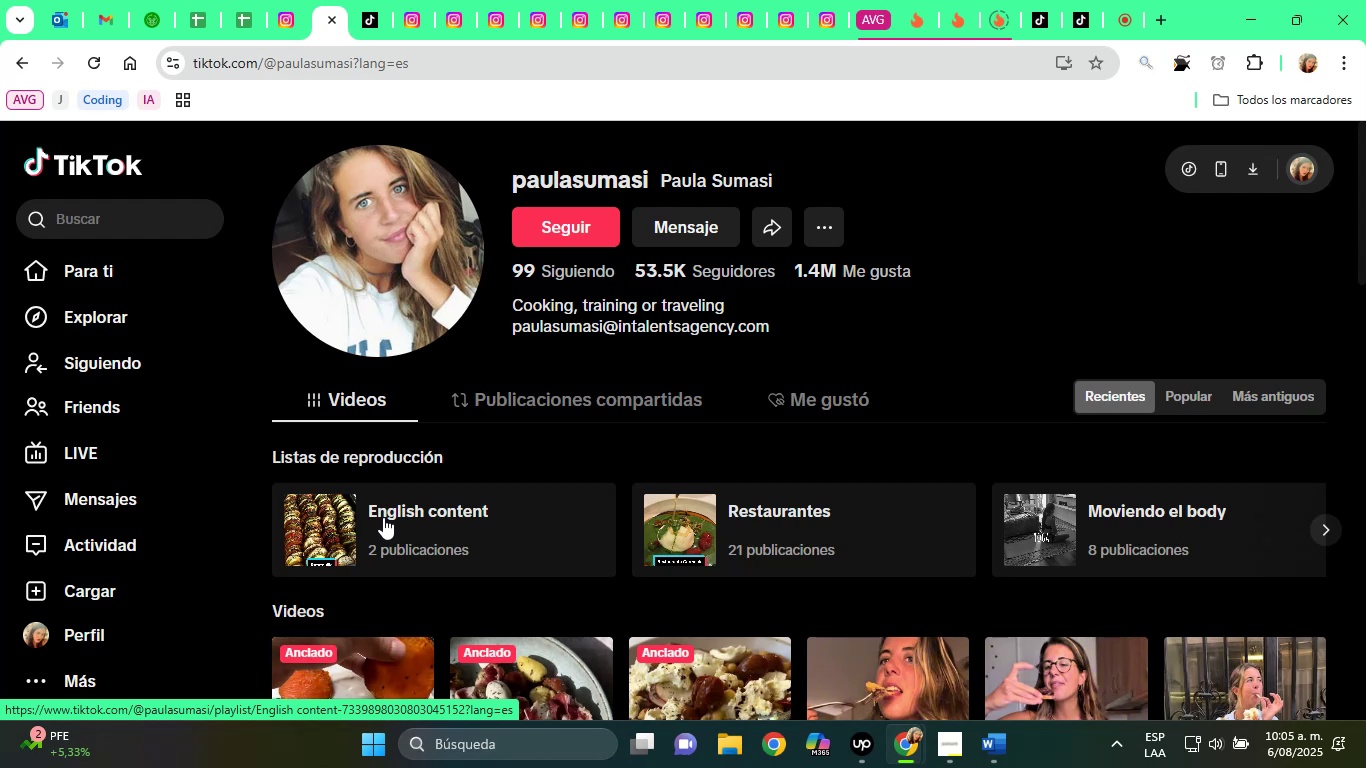 
left_click([296, 0])
 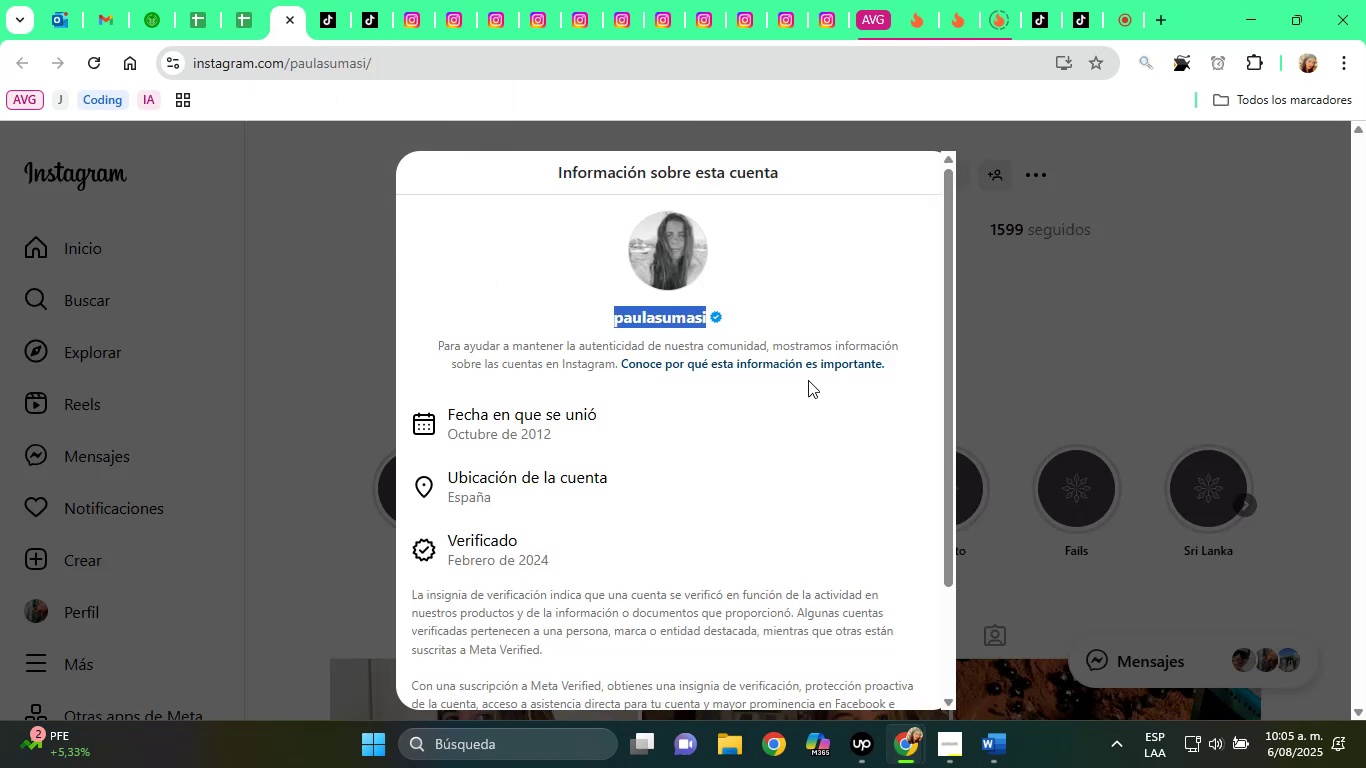 
left_click([1180, 429])
 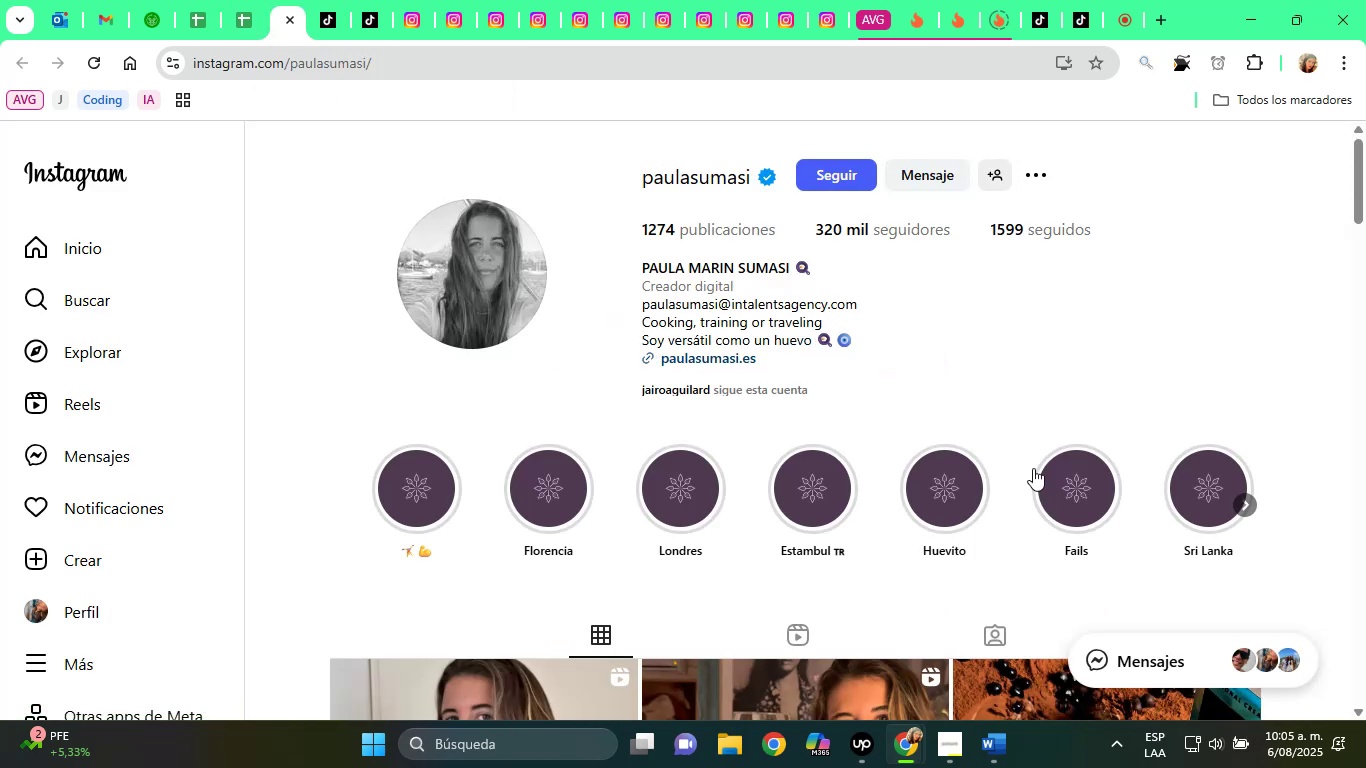 
left_click([918, 20])
 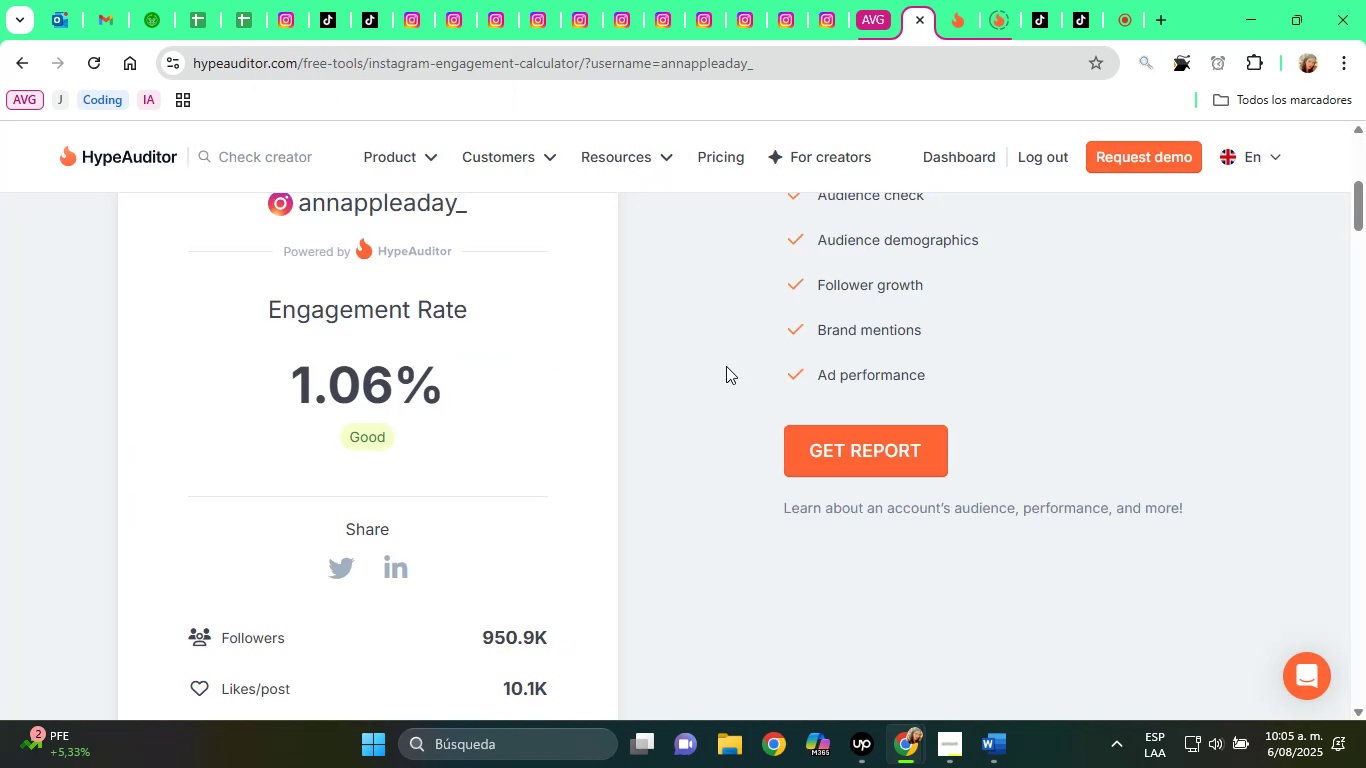 
scroll: coordinate [652, 365], scroll_direction: up, amount: 4.0
 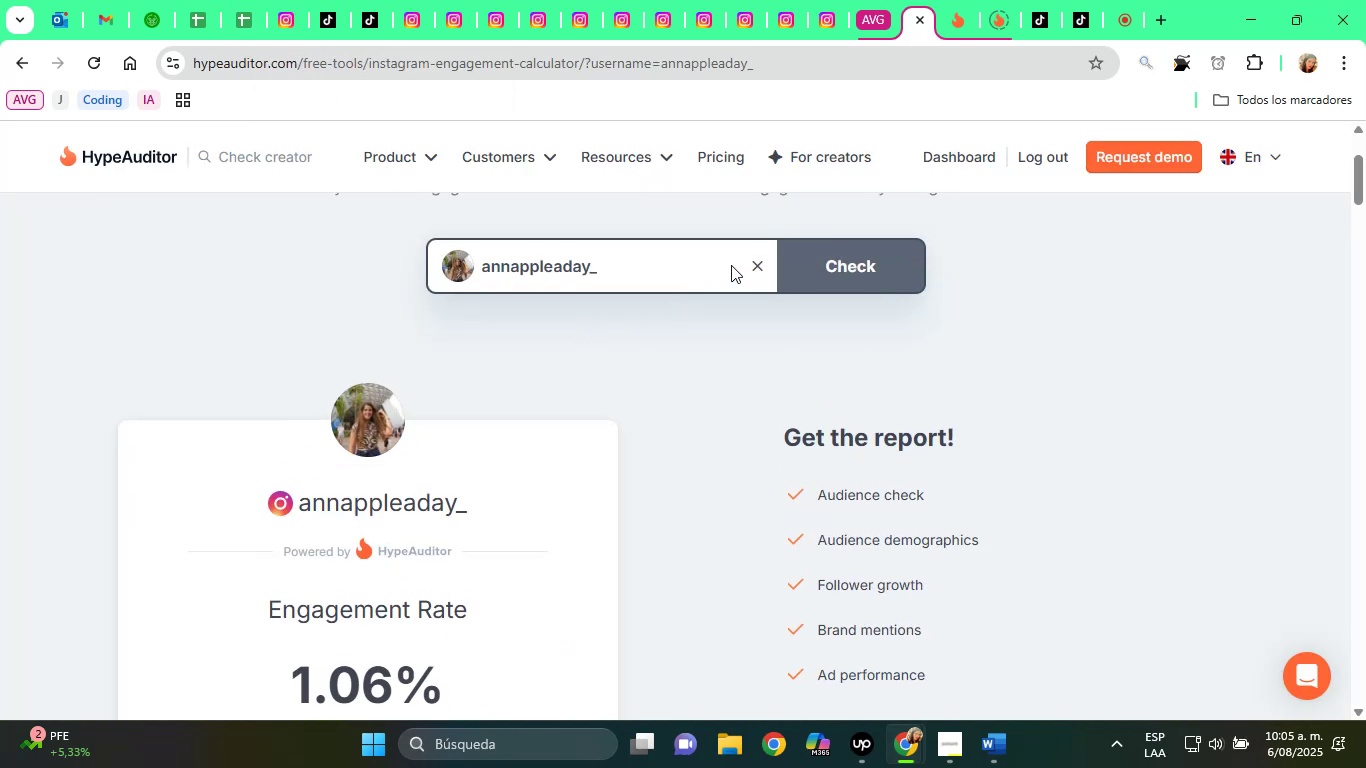 
left_click([749, 256])
 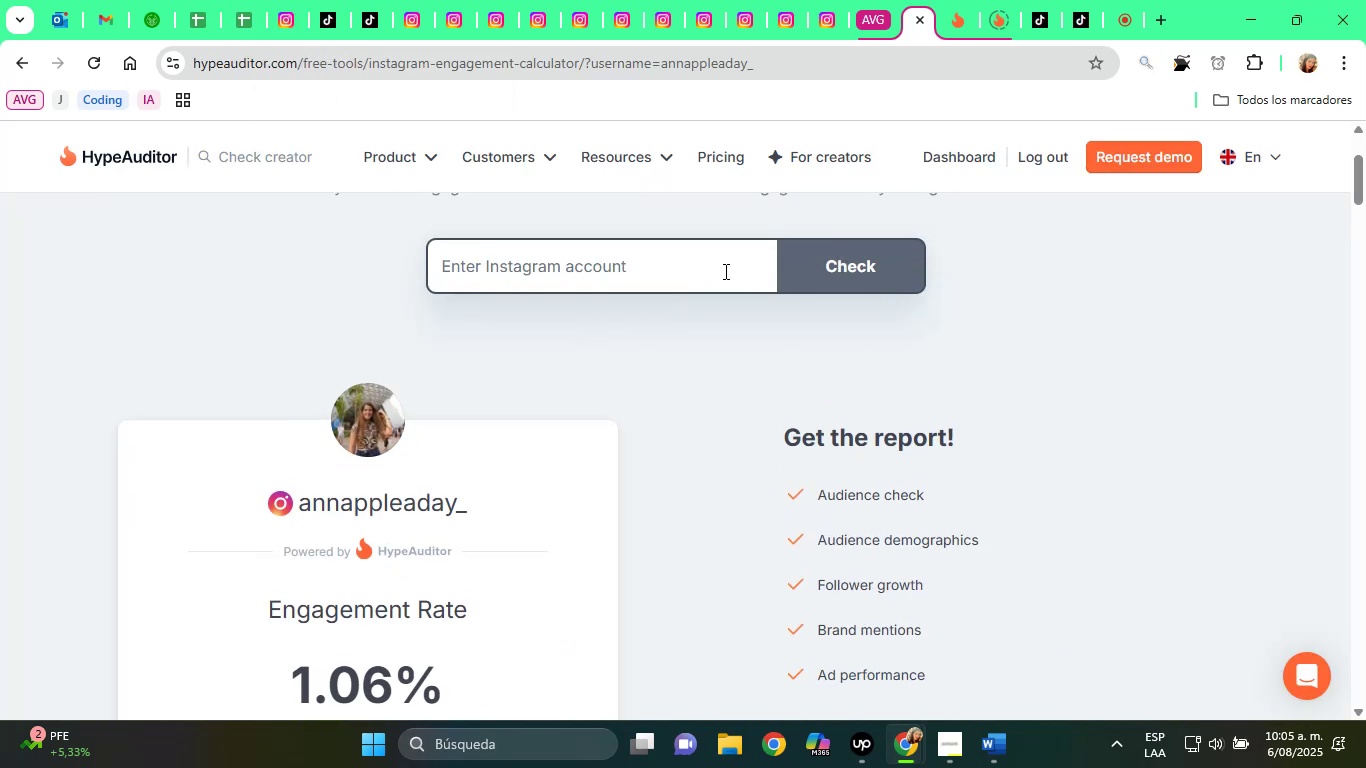 
right_click([723, 271])
 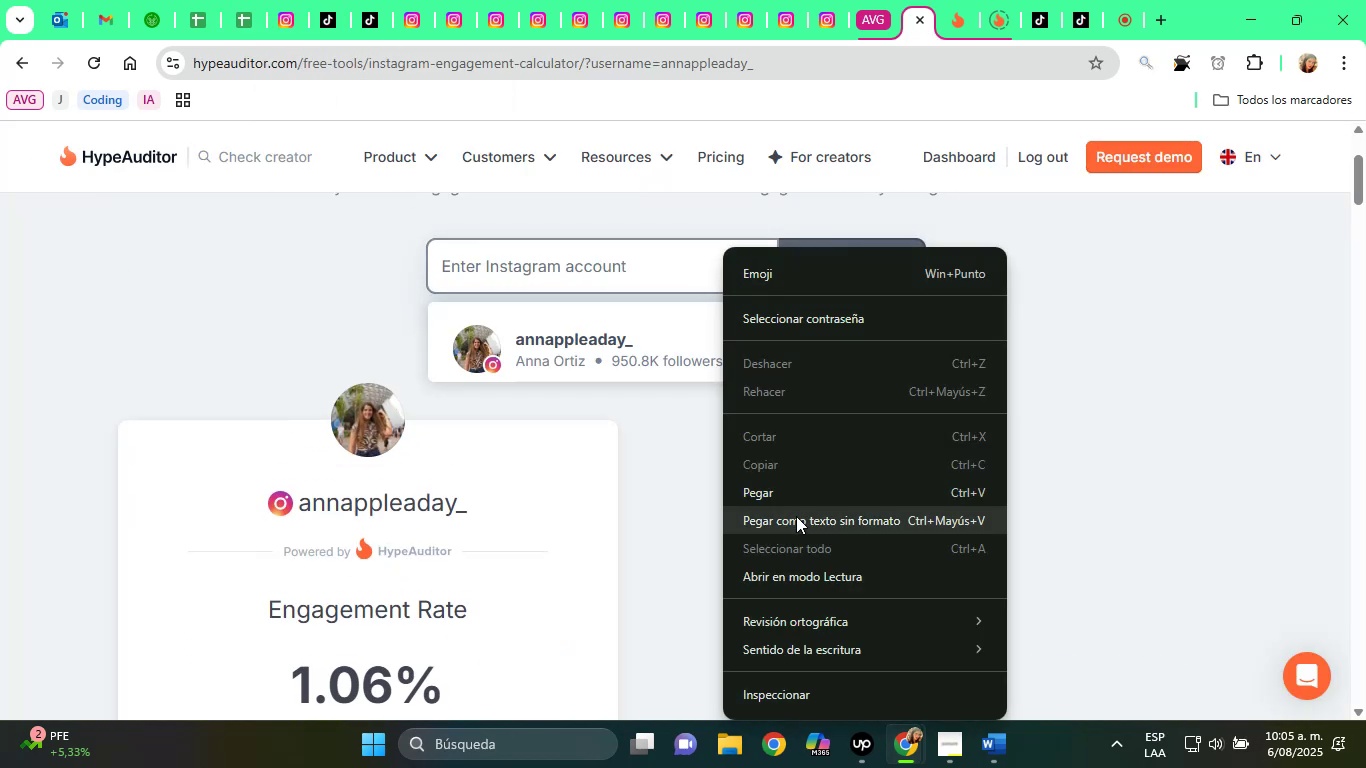 
left_click([781, 497])
 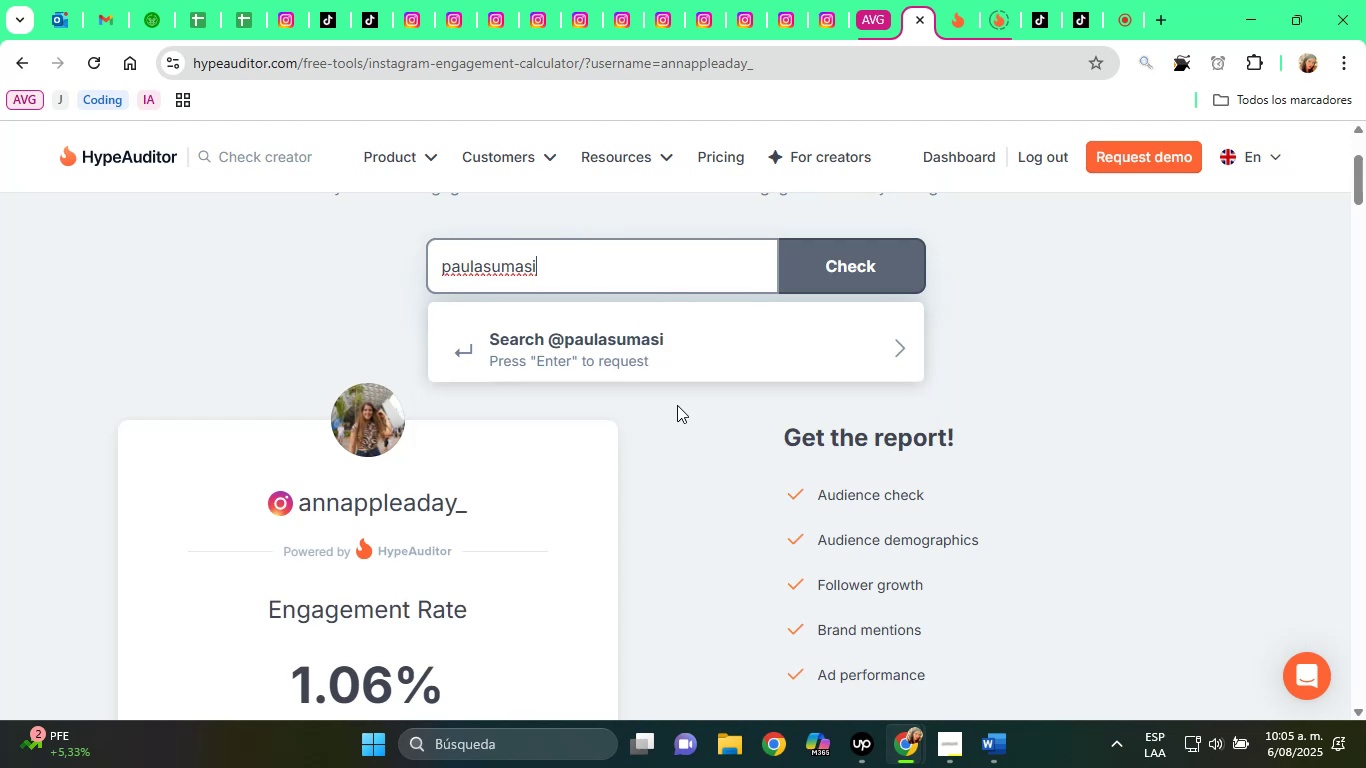 
key(Home)
 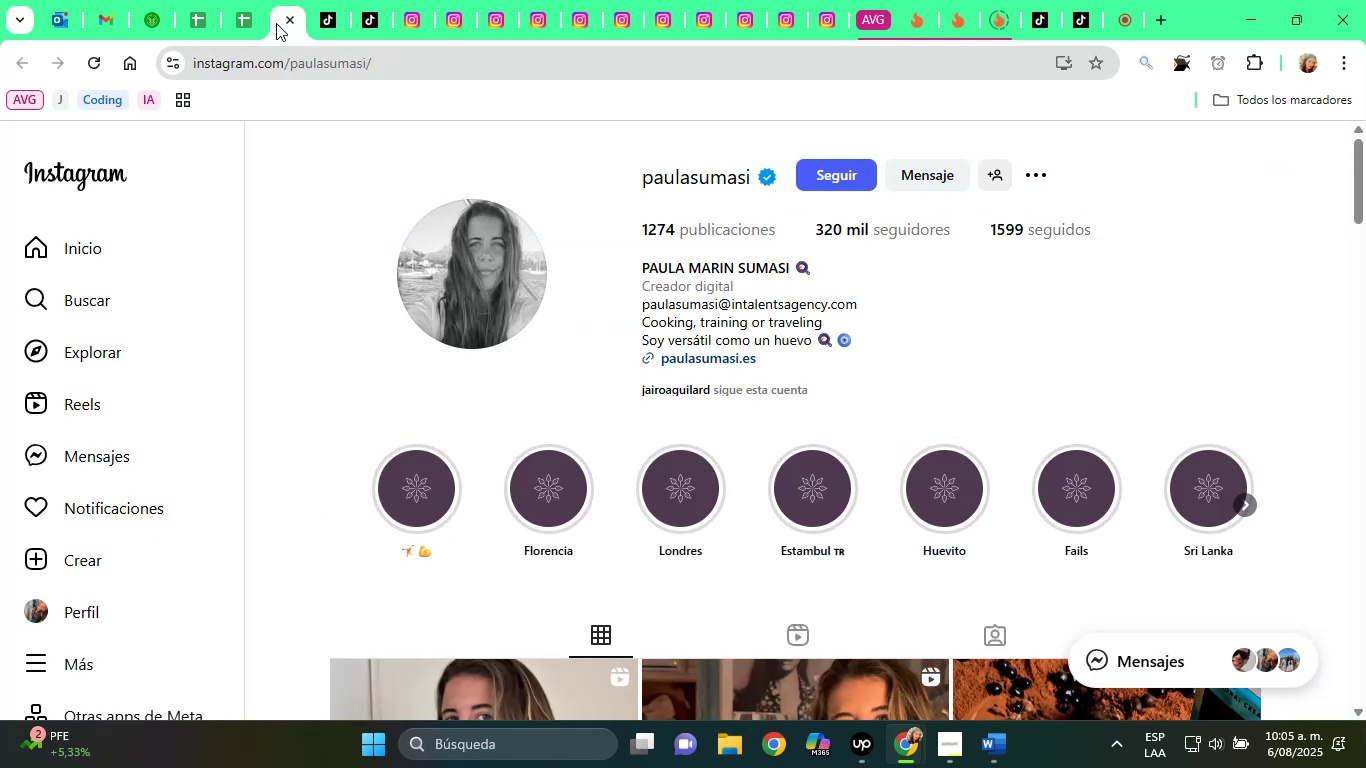 
wait(6.96)
 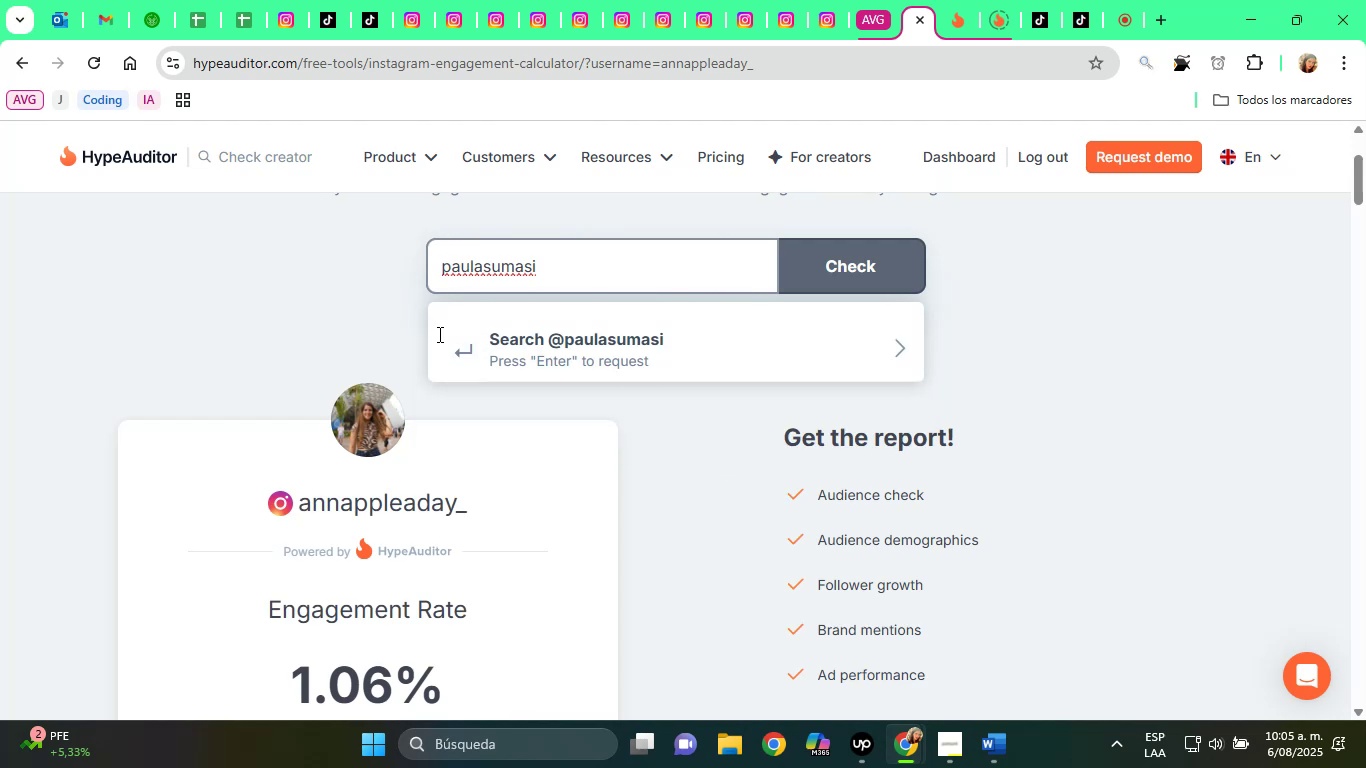 
left_click([961, 0])
 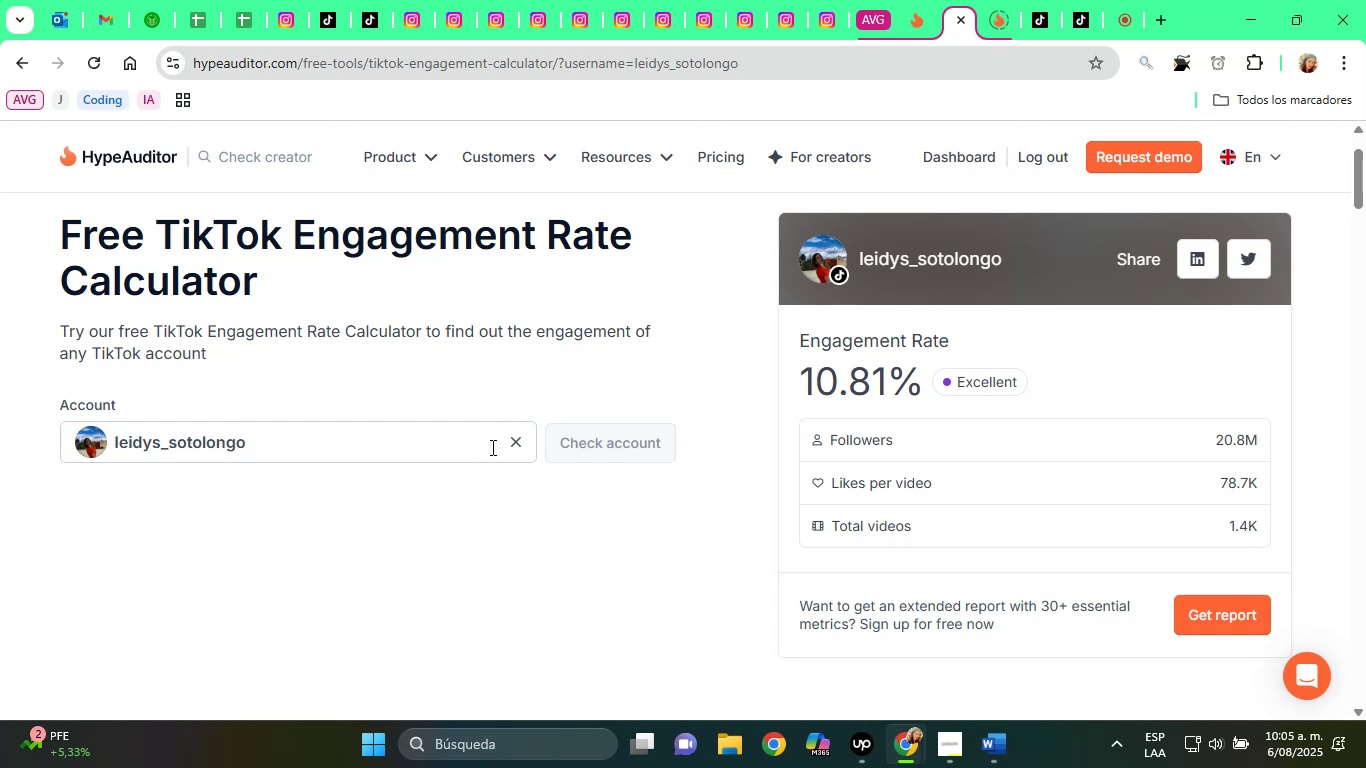 
left_click([508, 441])
 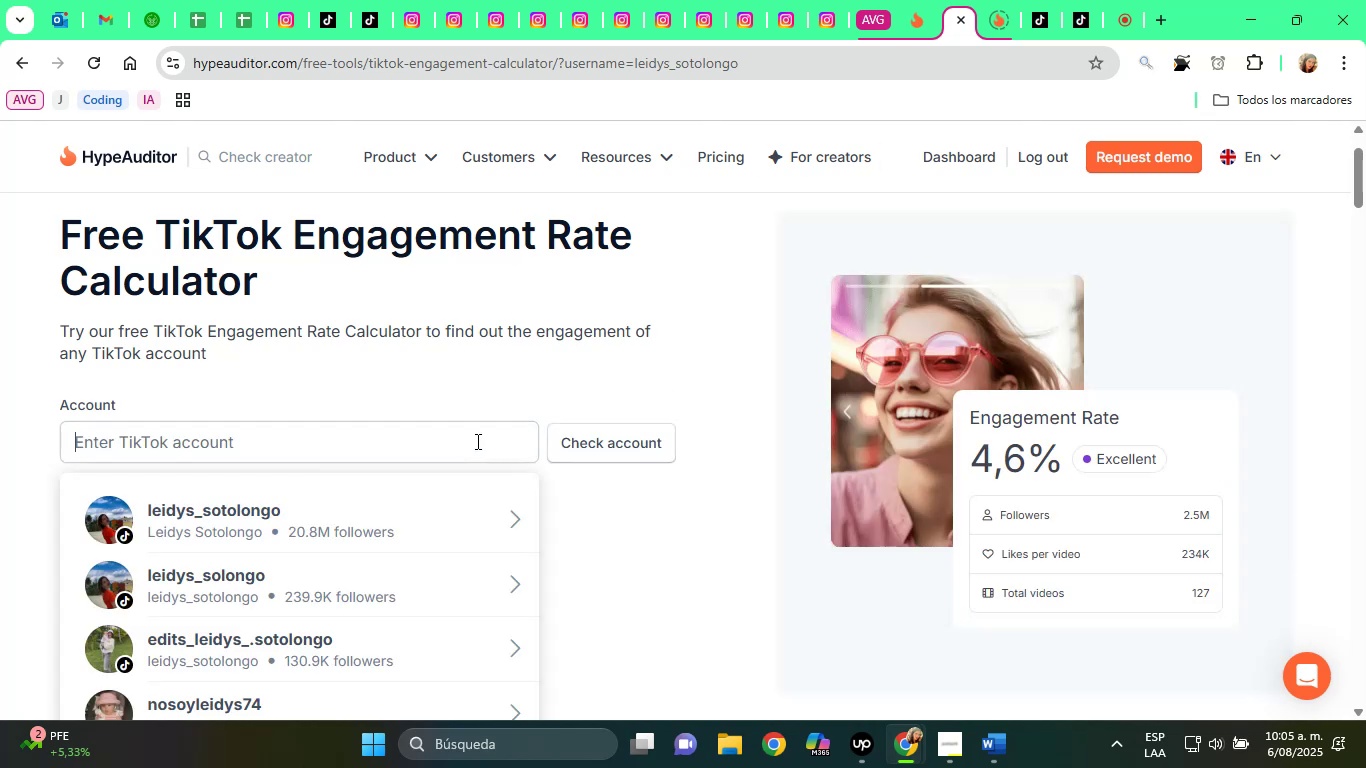 
right_click([467, 441])
 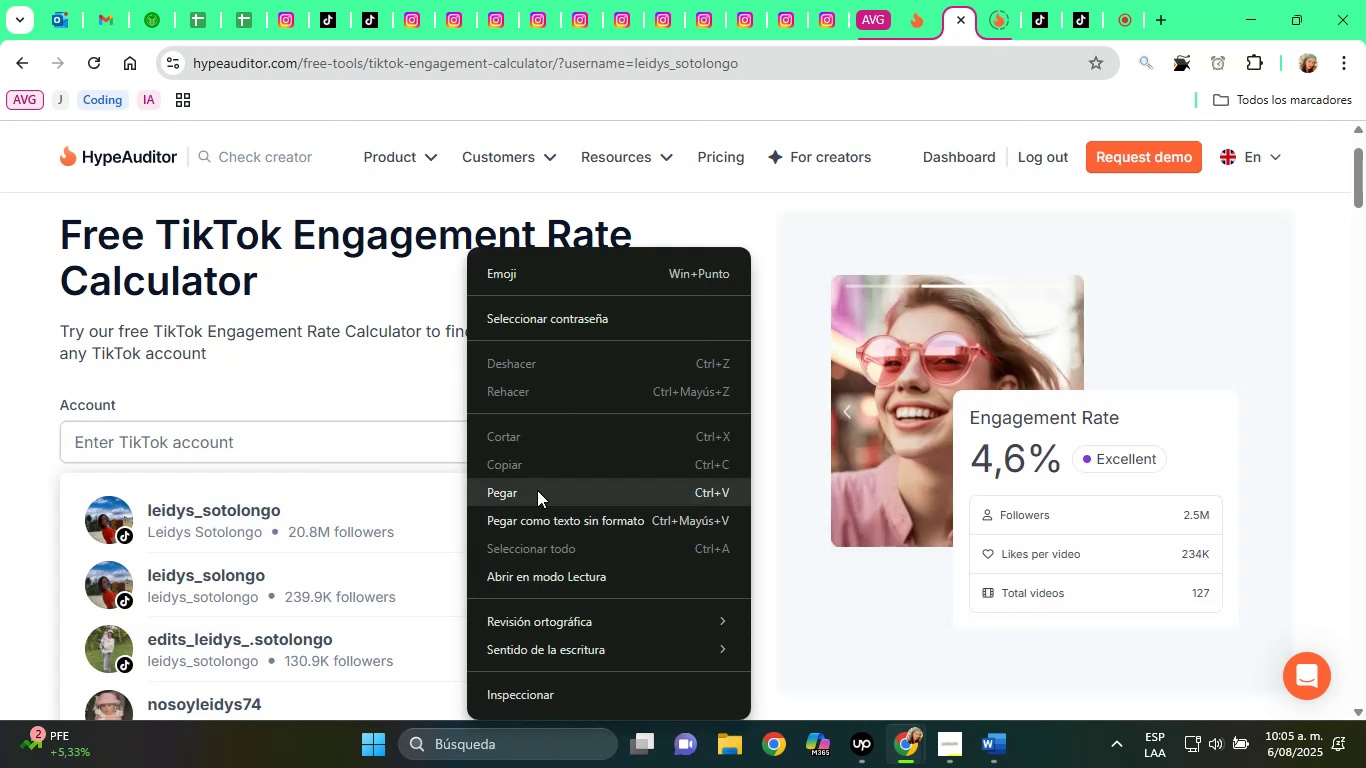 
left_click([530, 515])
 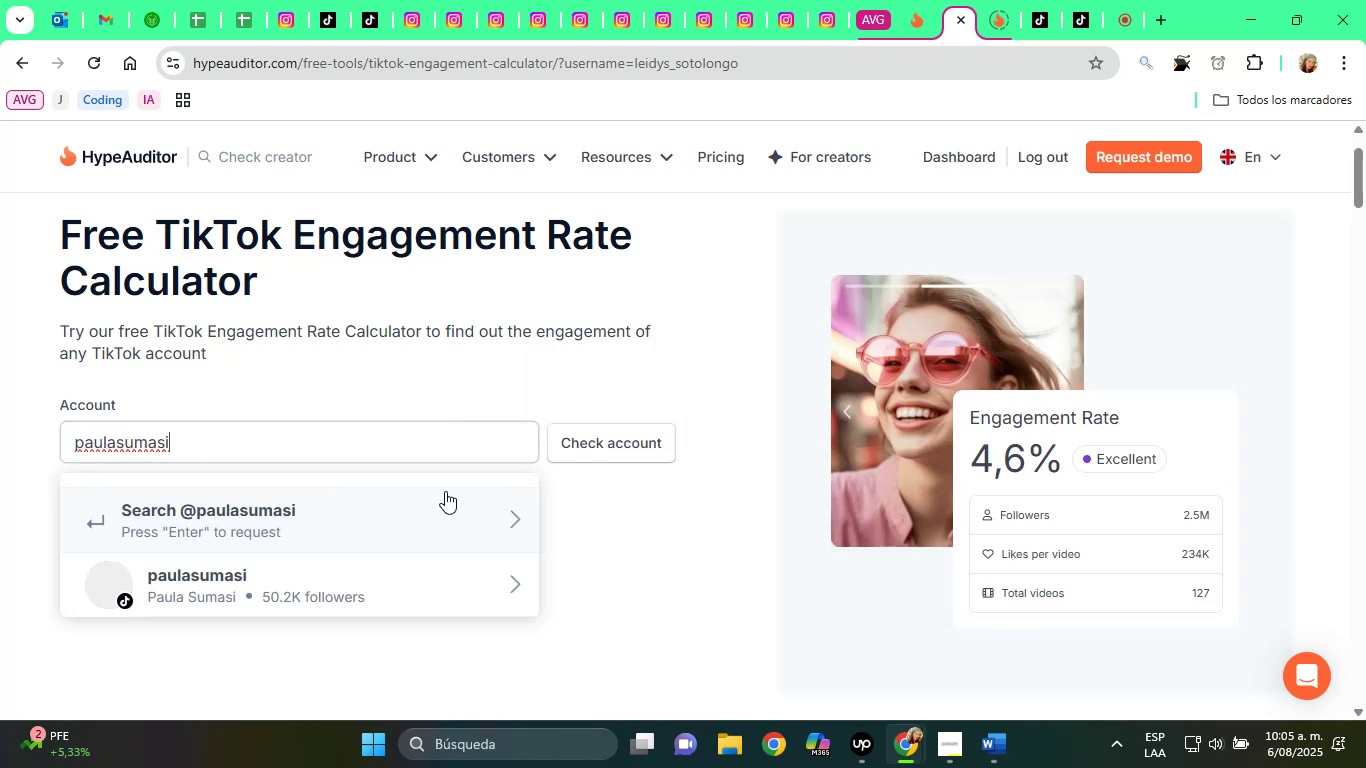 
left_click([404, 577])
 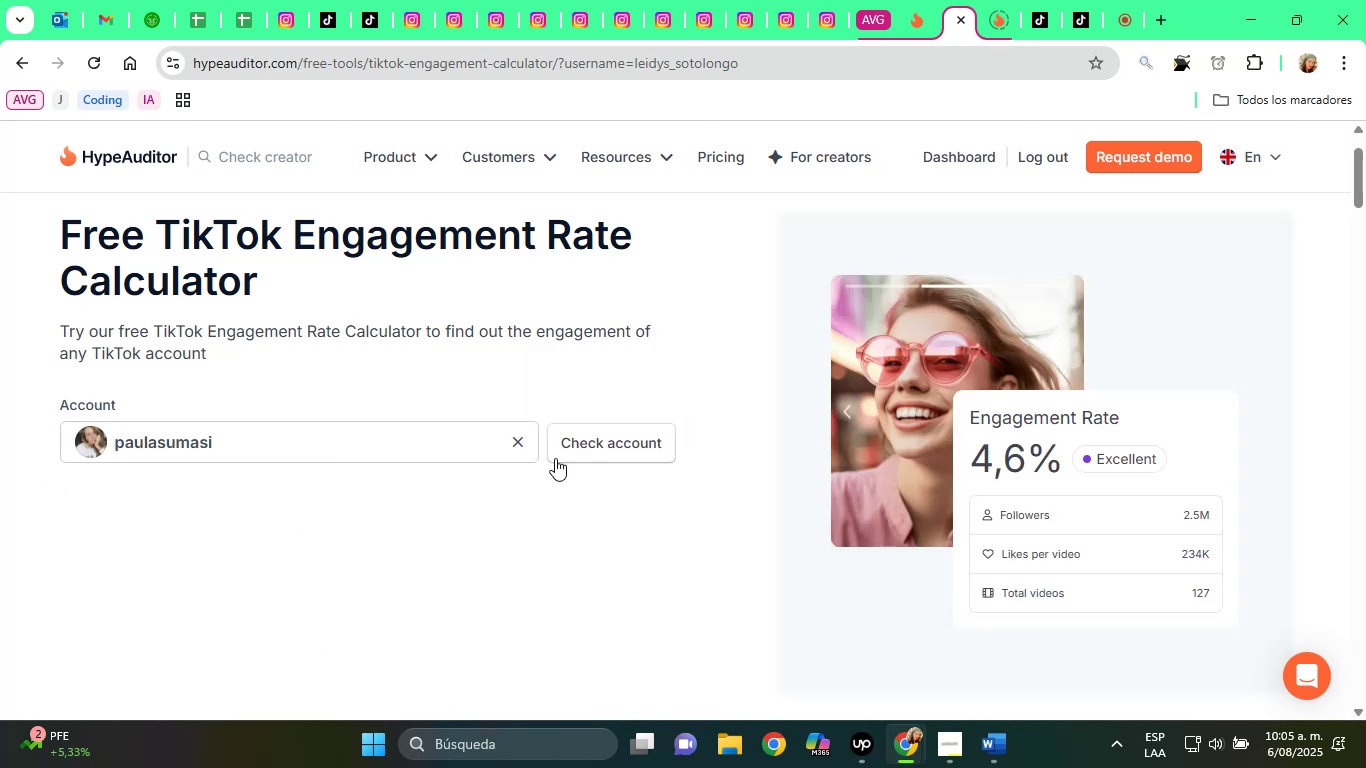 
left_click([562, 449])
 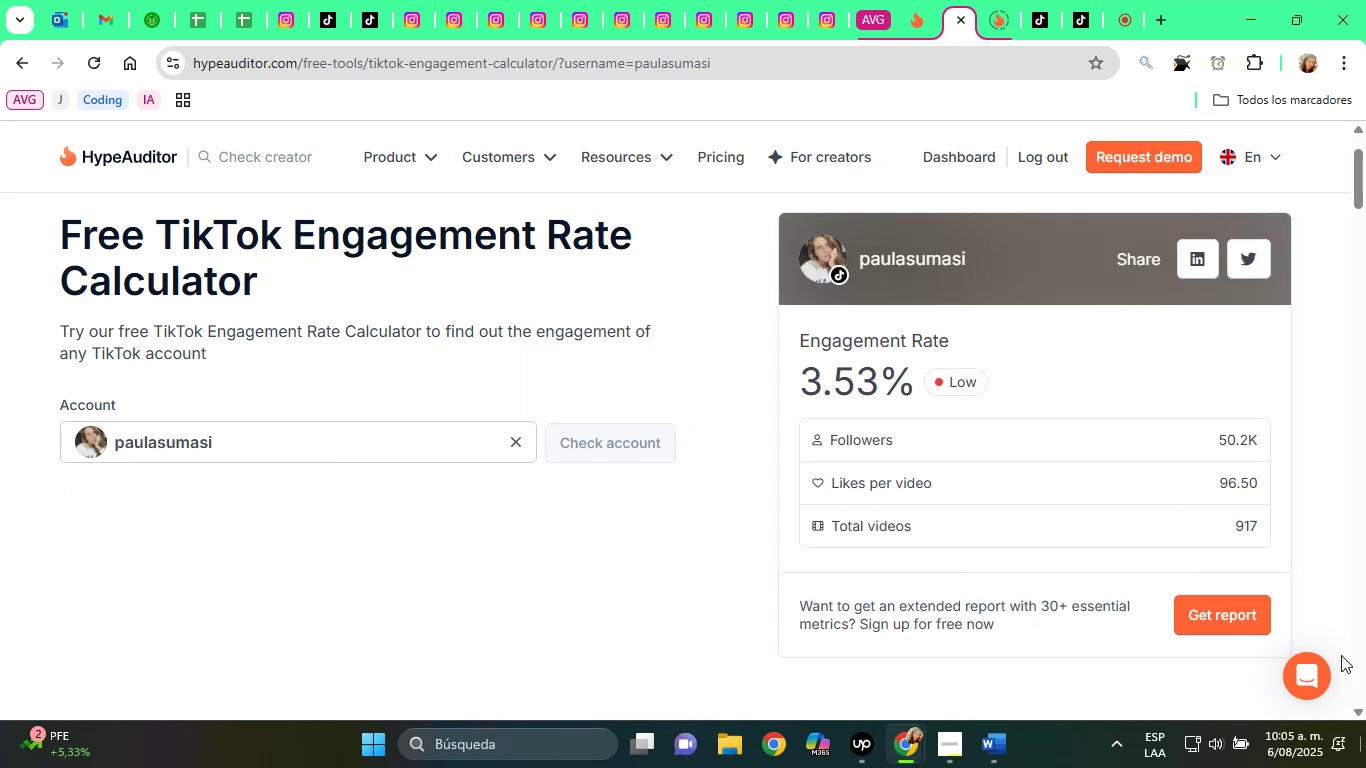 
scroll: coordinate [522, 117], scroll_direction: up, amount: 1.0
 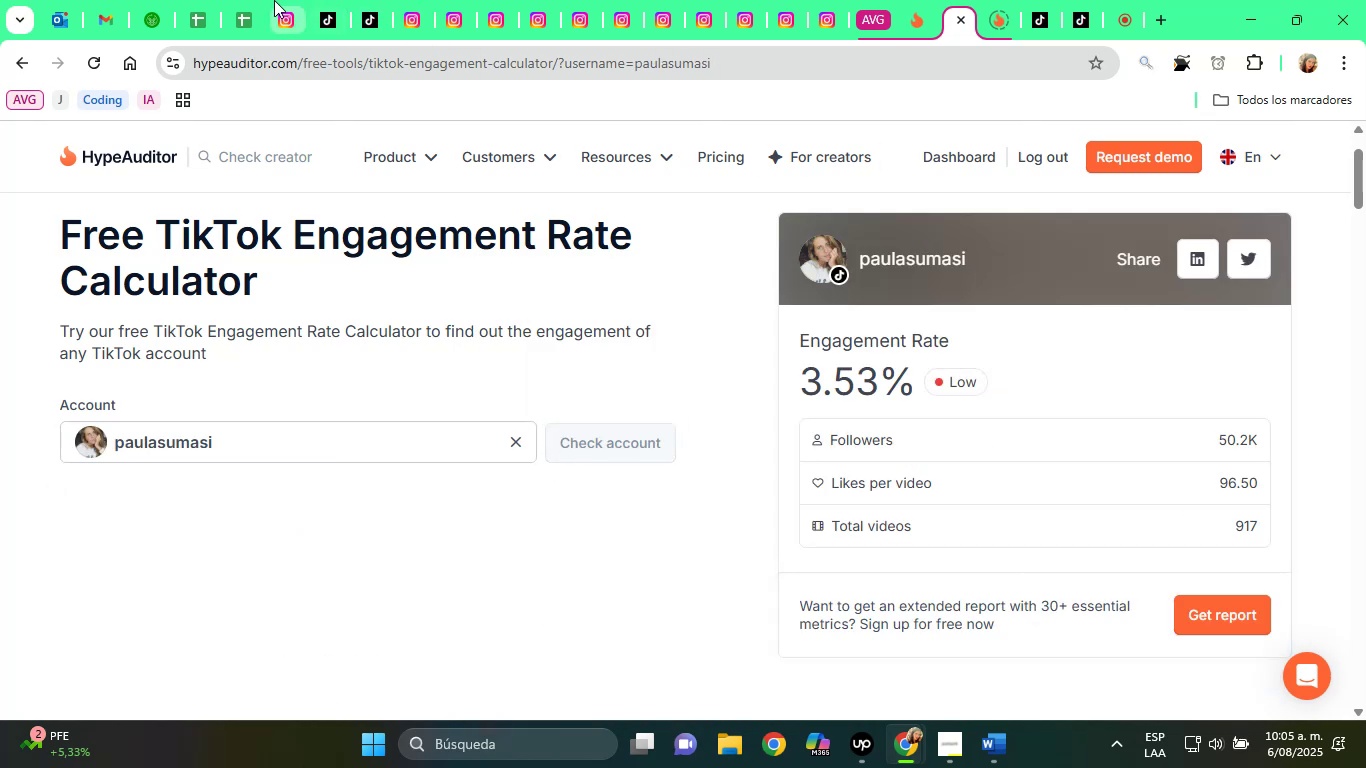 
left_click([246, 0])
 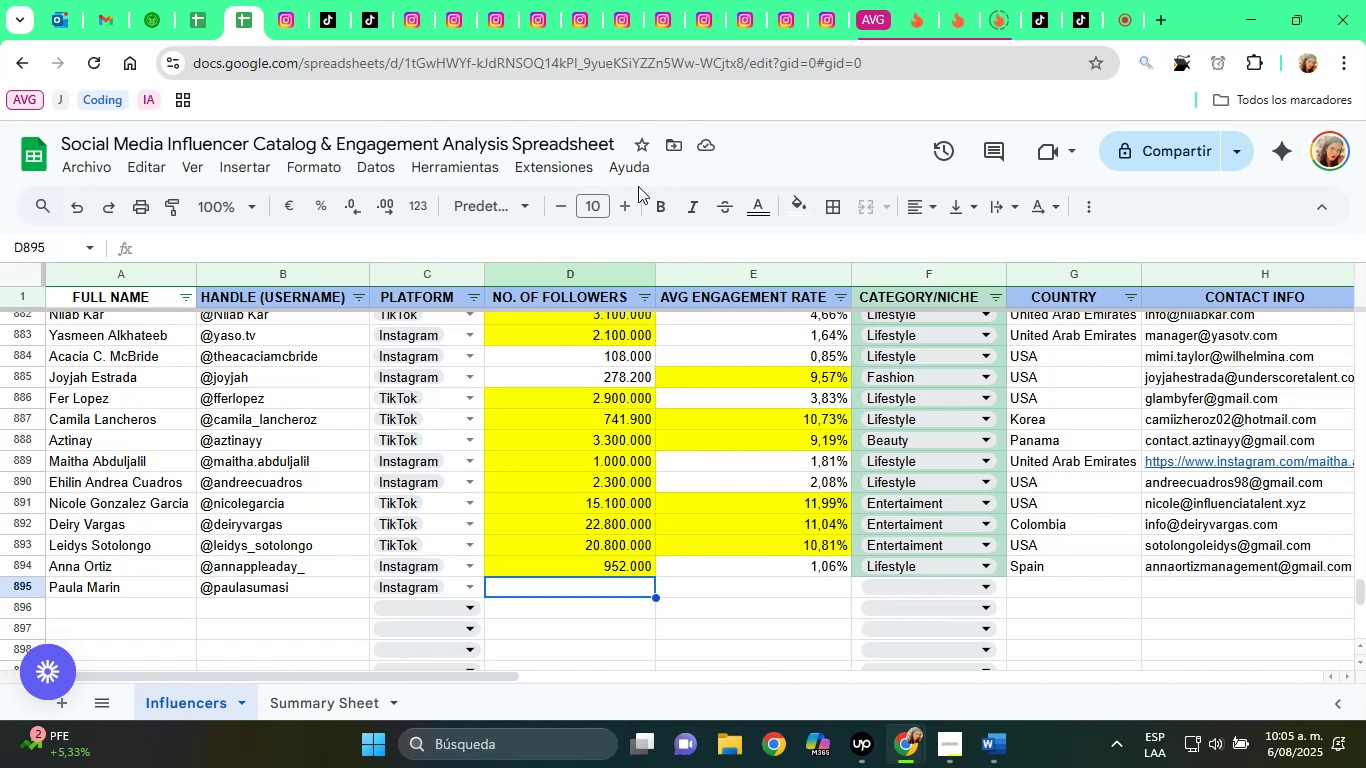 
type(\)
key(Tab)
type(3,53%)
 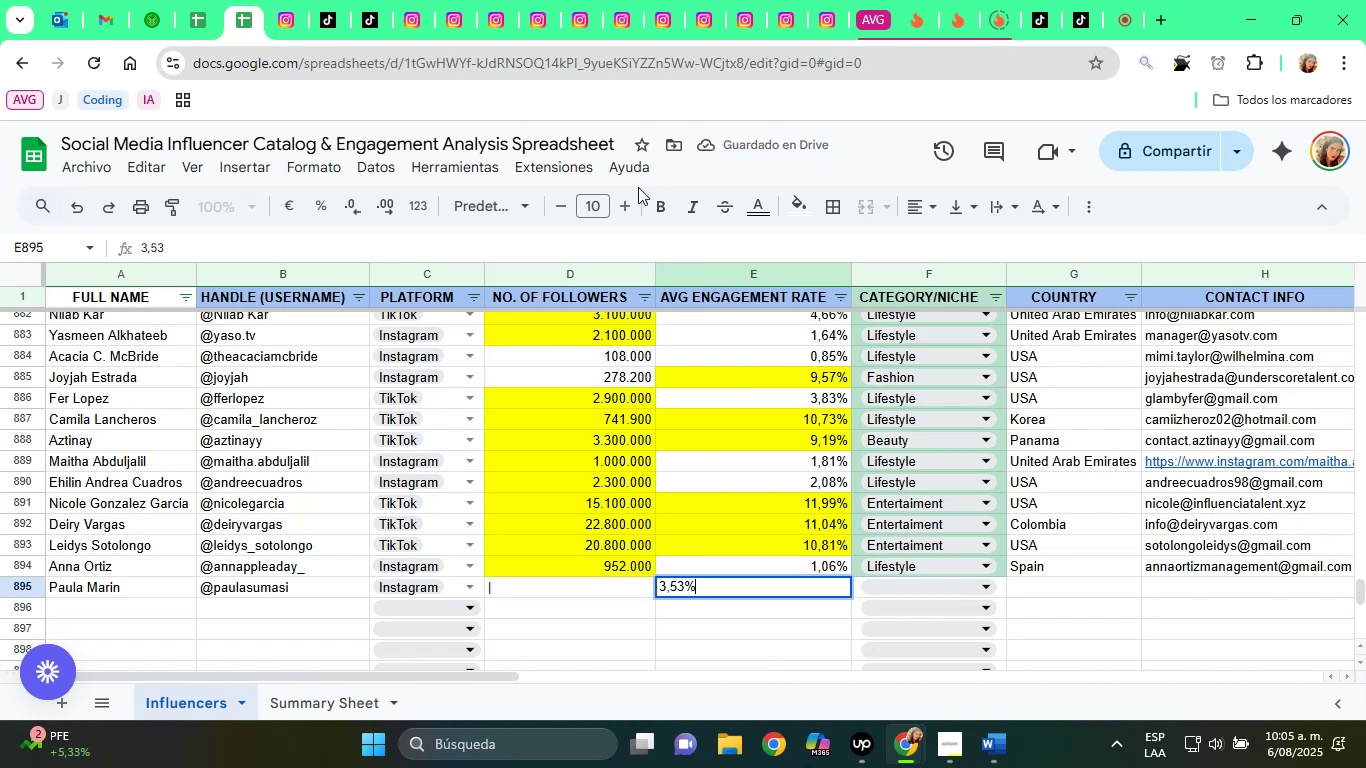 
key(Enter)
 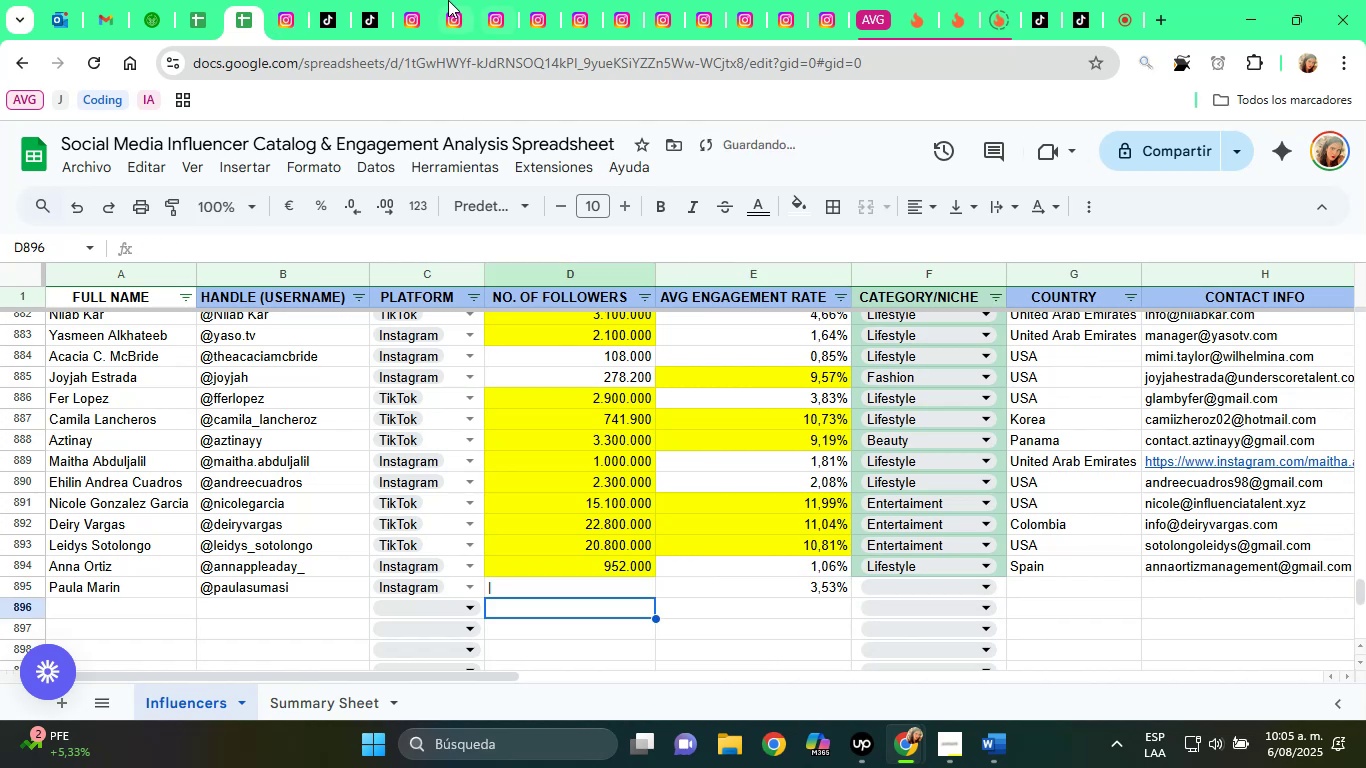 
left_click([310, 0])
 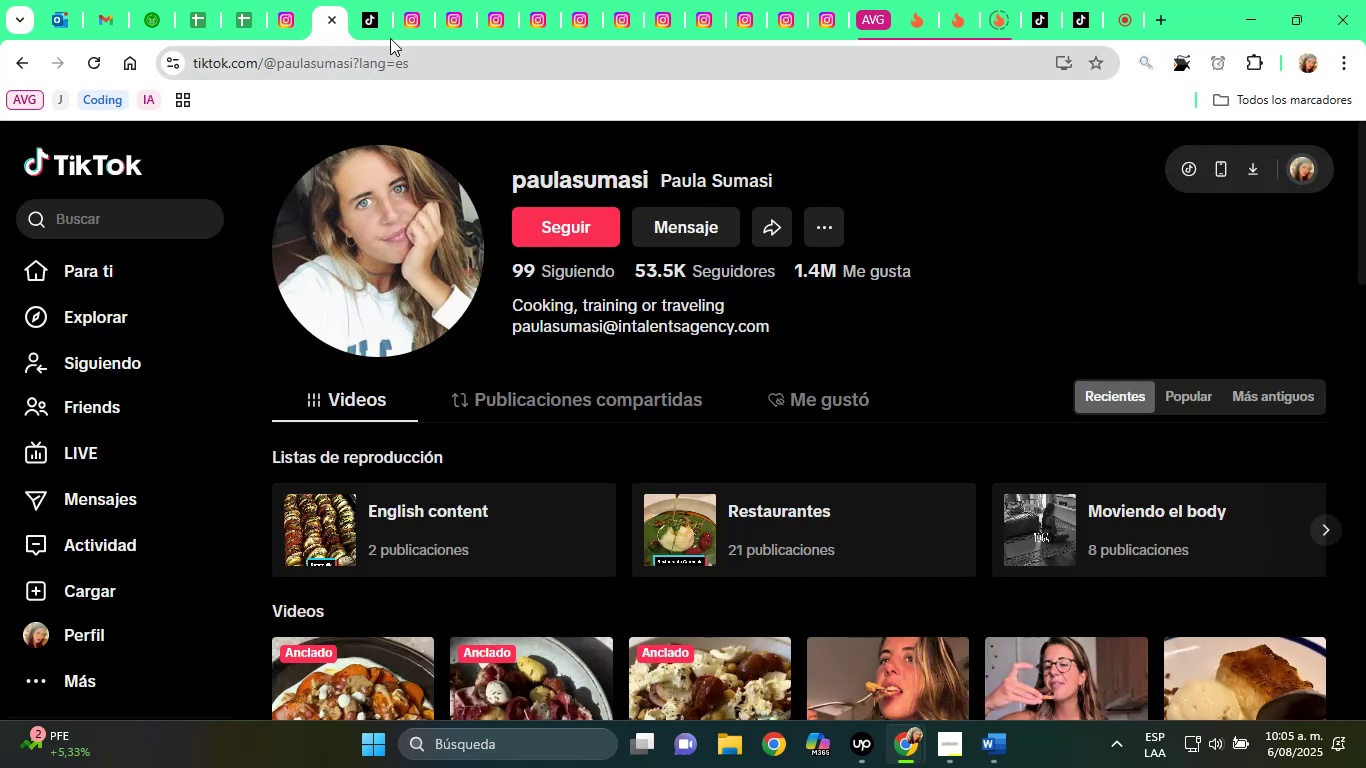 
left_click([336, 16])
 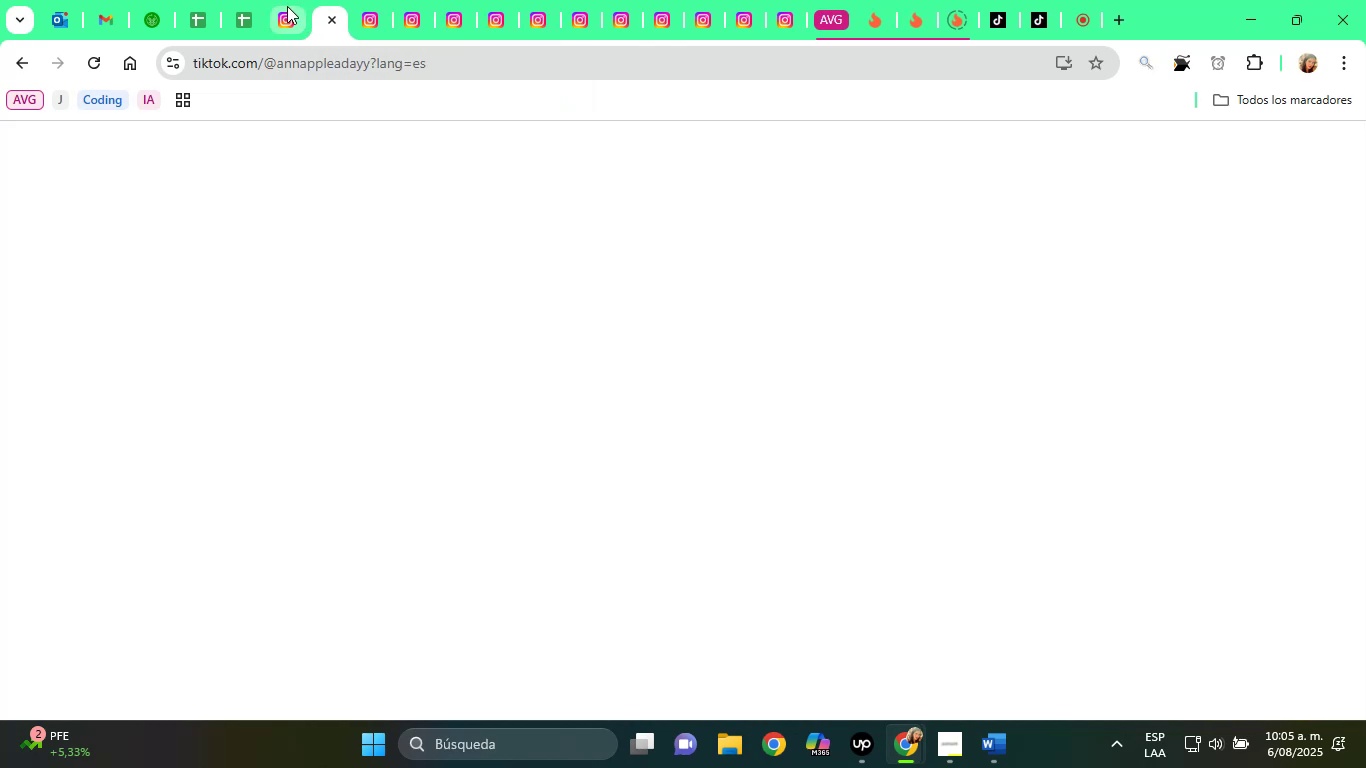 
left_click([278, 0])
 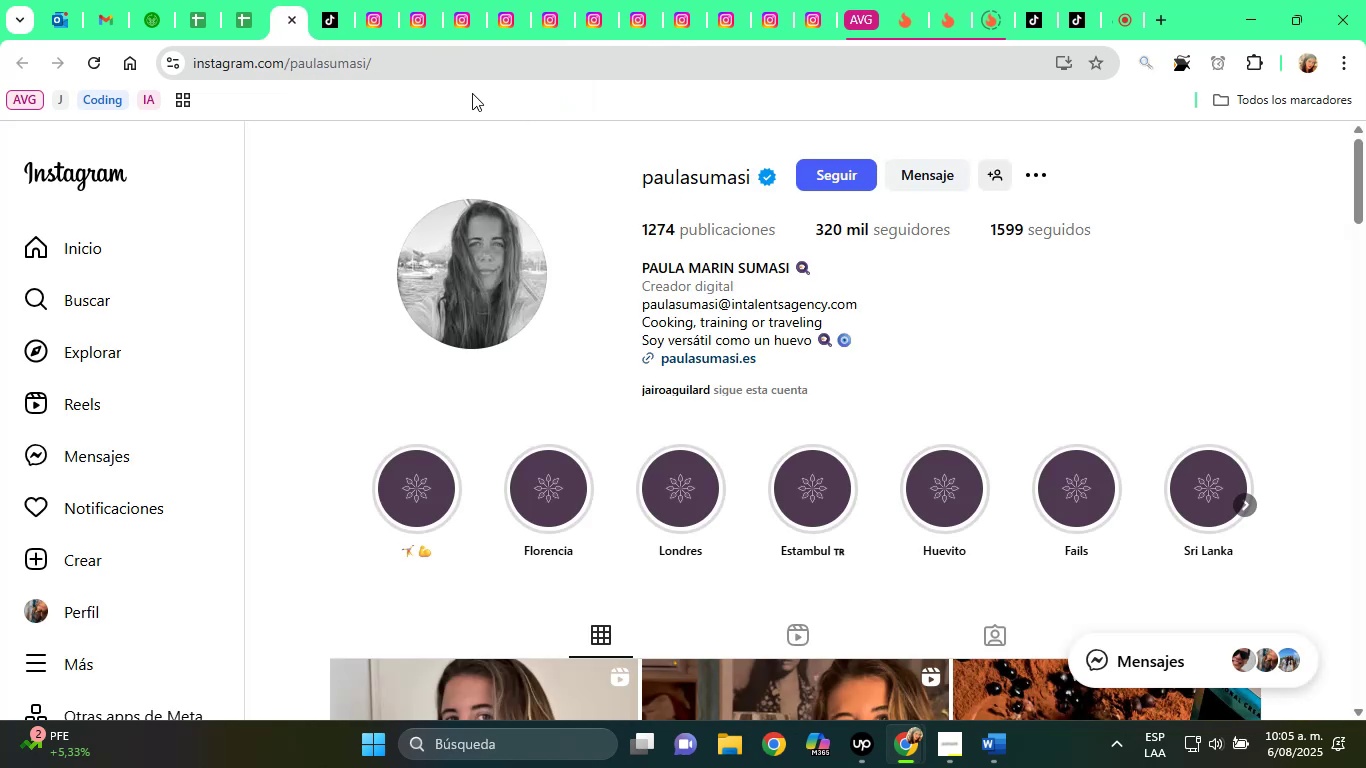 
left_click_drag(start_coordinate=[243, 0], to_coordinate=[238, 0])
 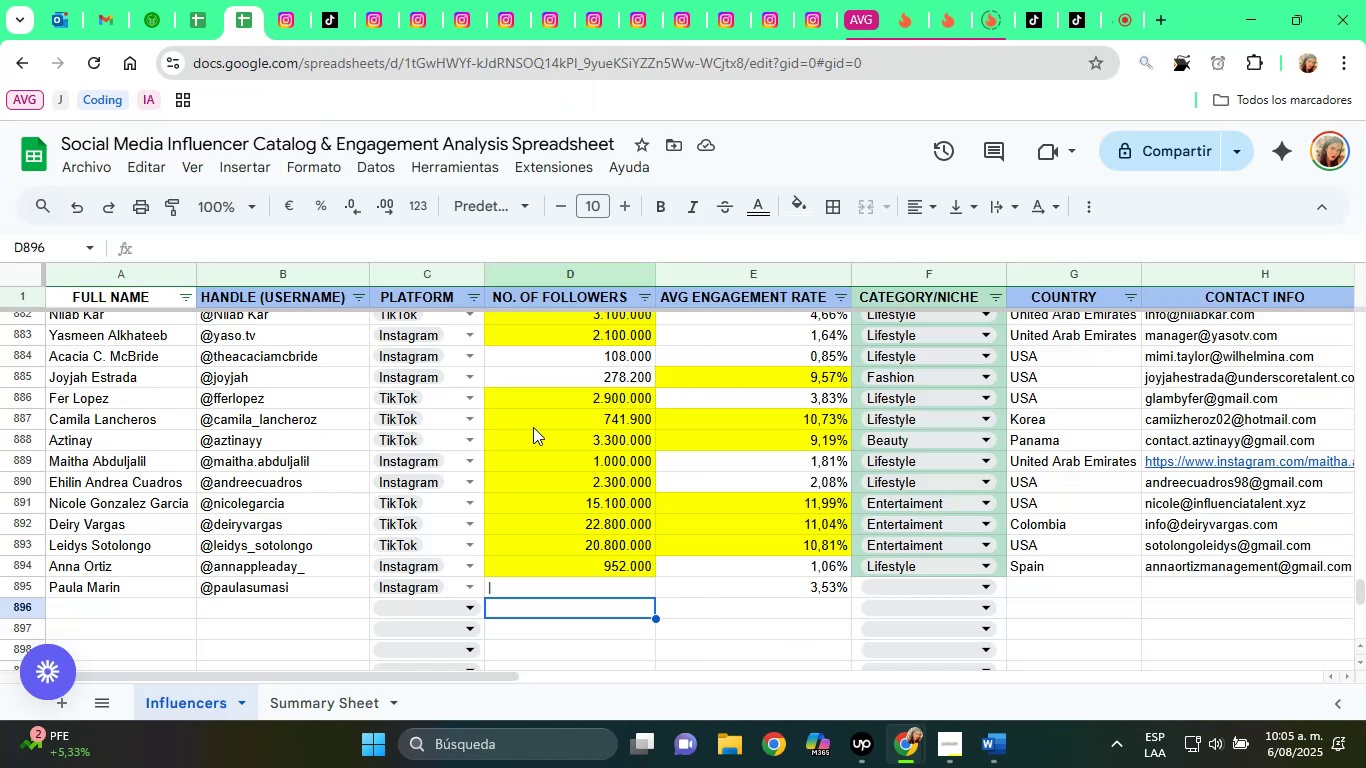 
key(ArrowUp)
 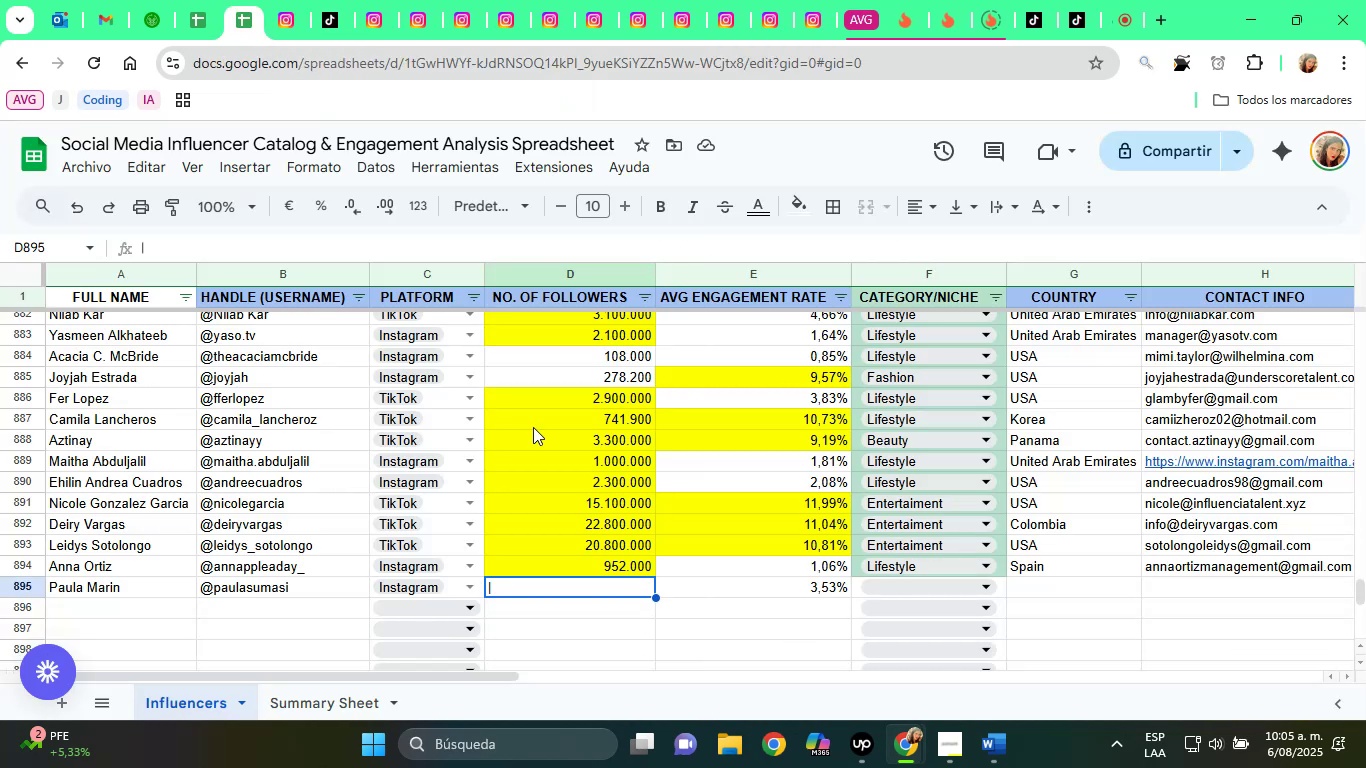 
type(322)
key(Backspace)
type(0000)
key(Tab)
 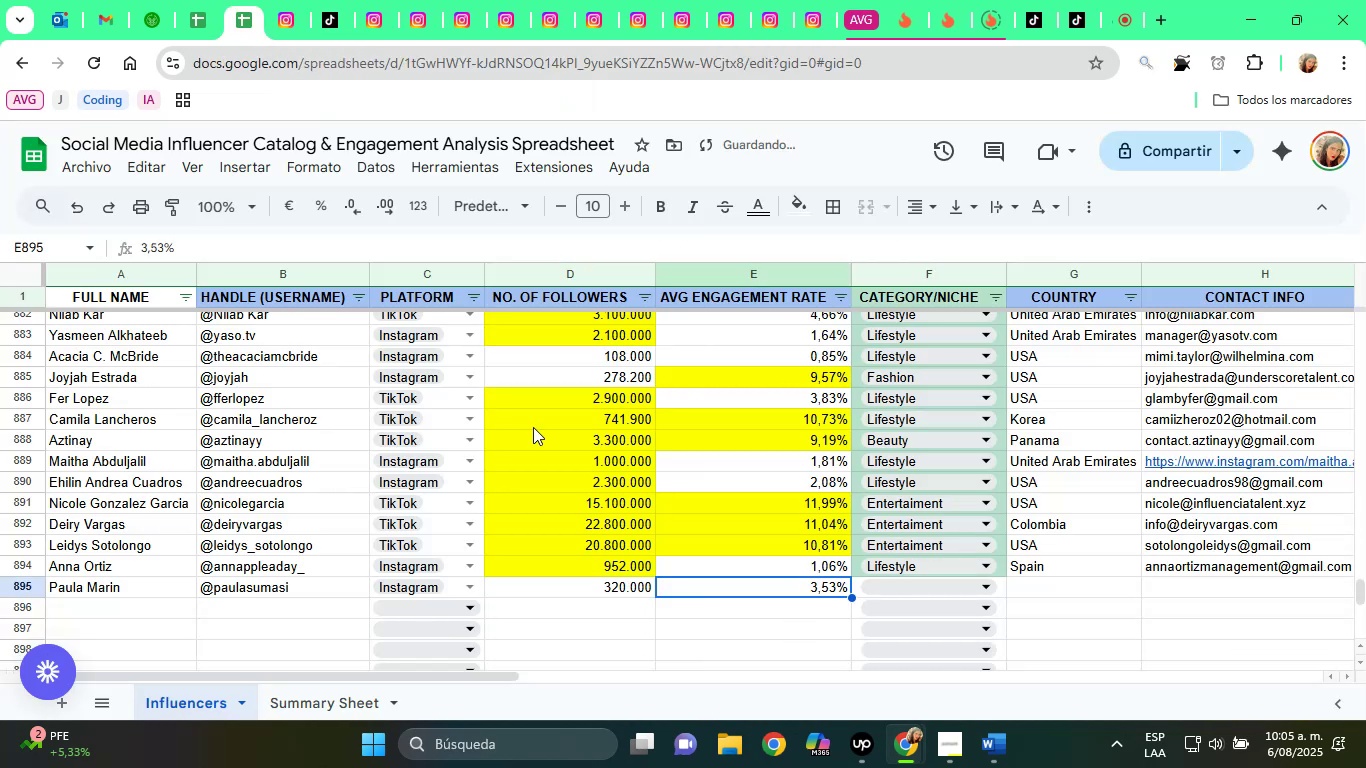 
key(ArrowRight)
 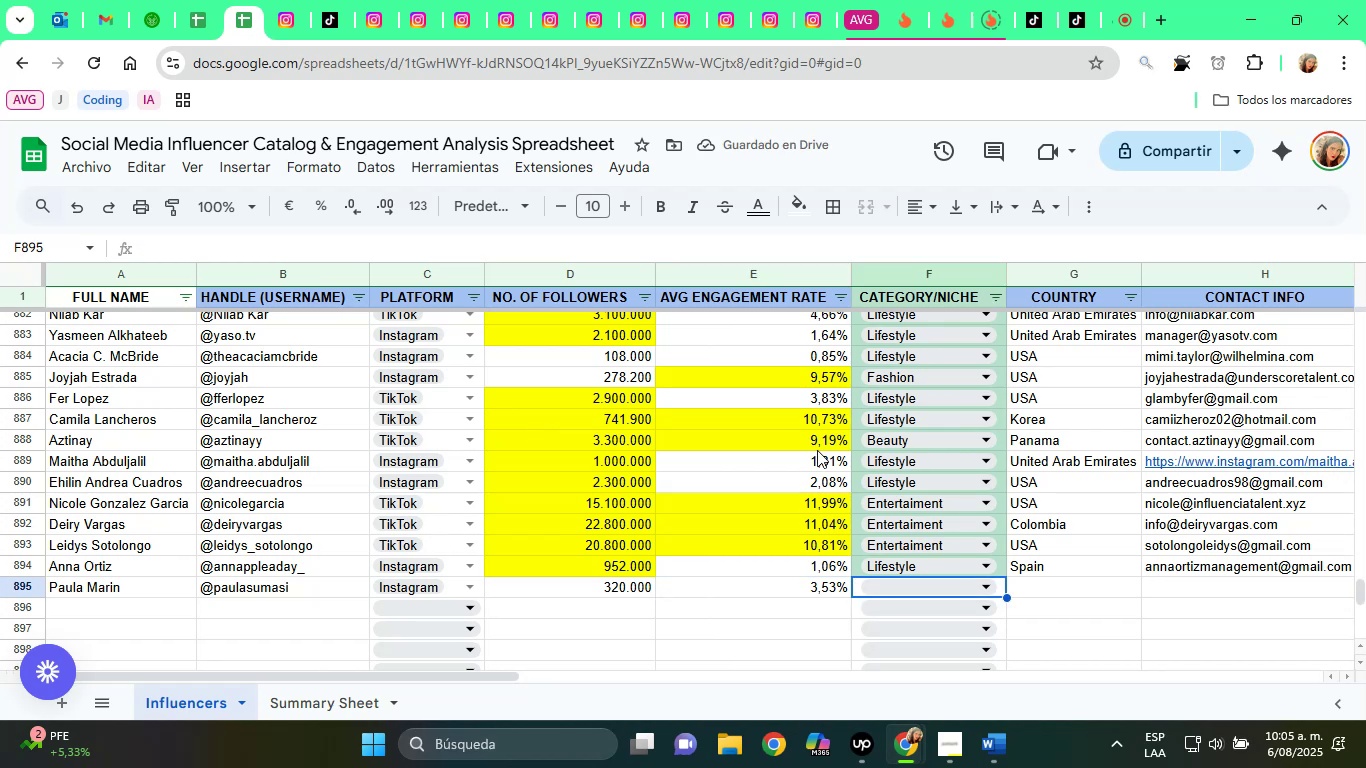 
left_click([281, 0])
 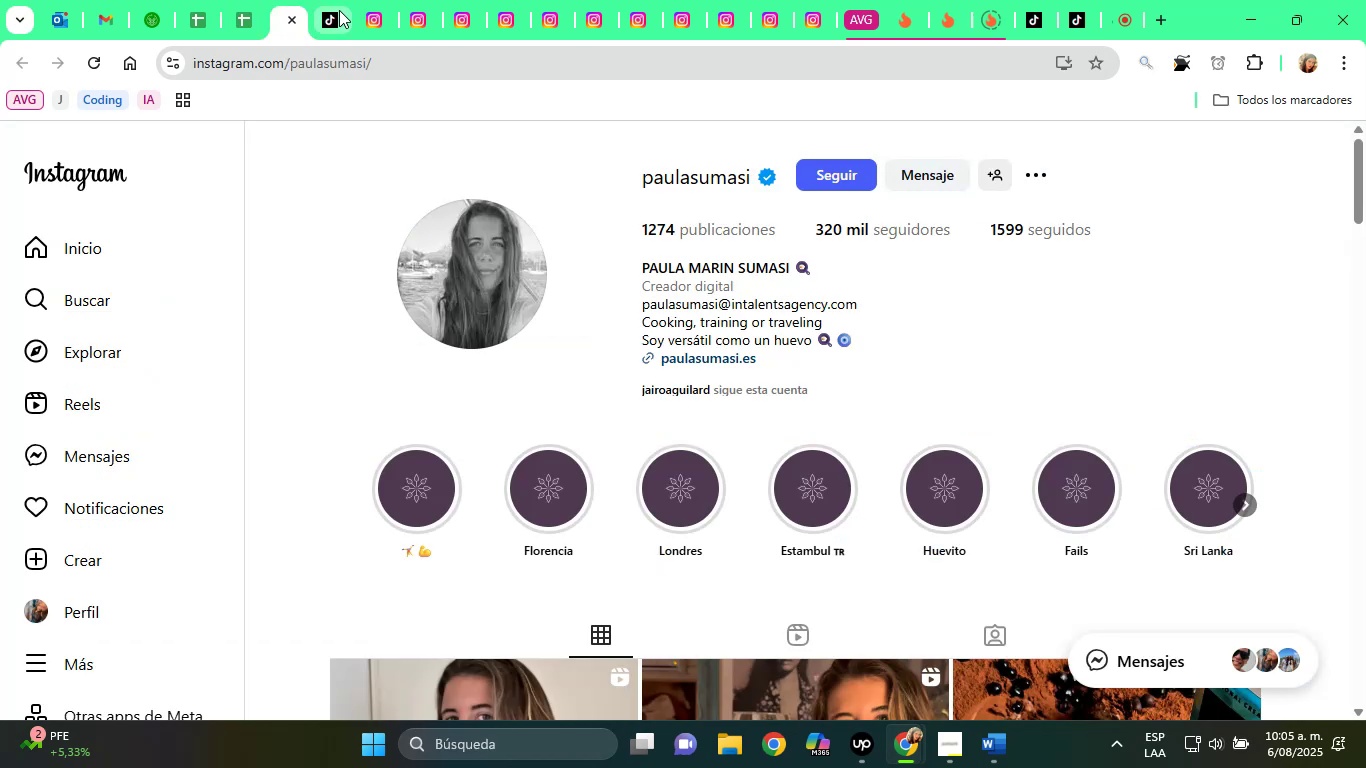 
double_click([339, 10])
 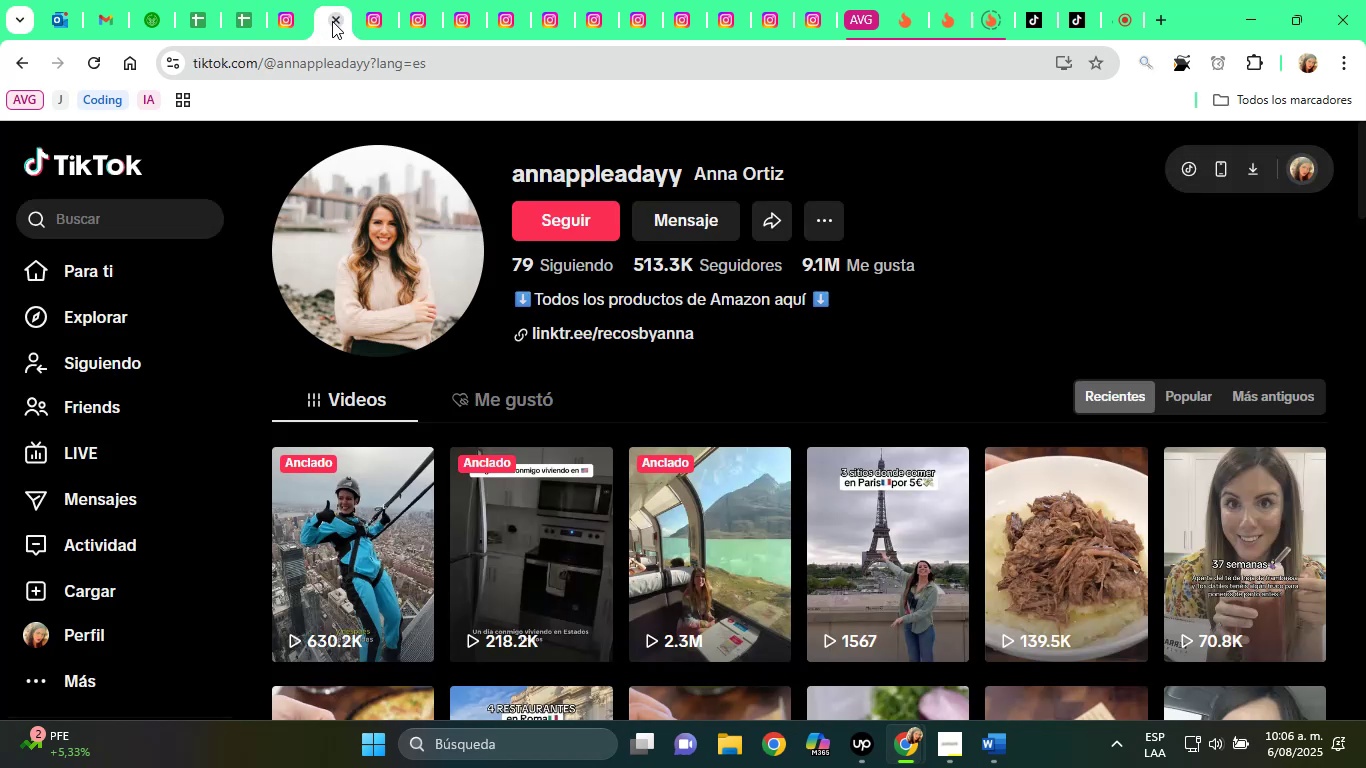 
left_click([332, 21])
 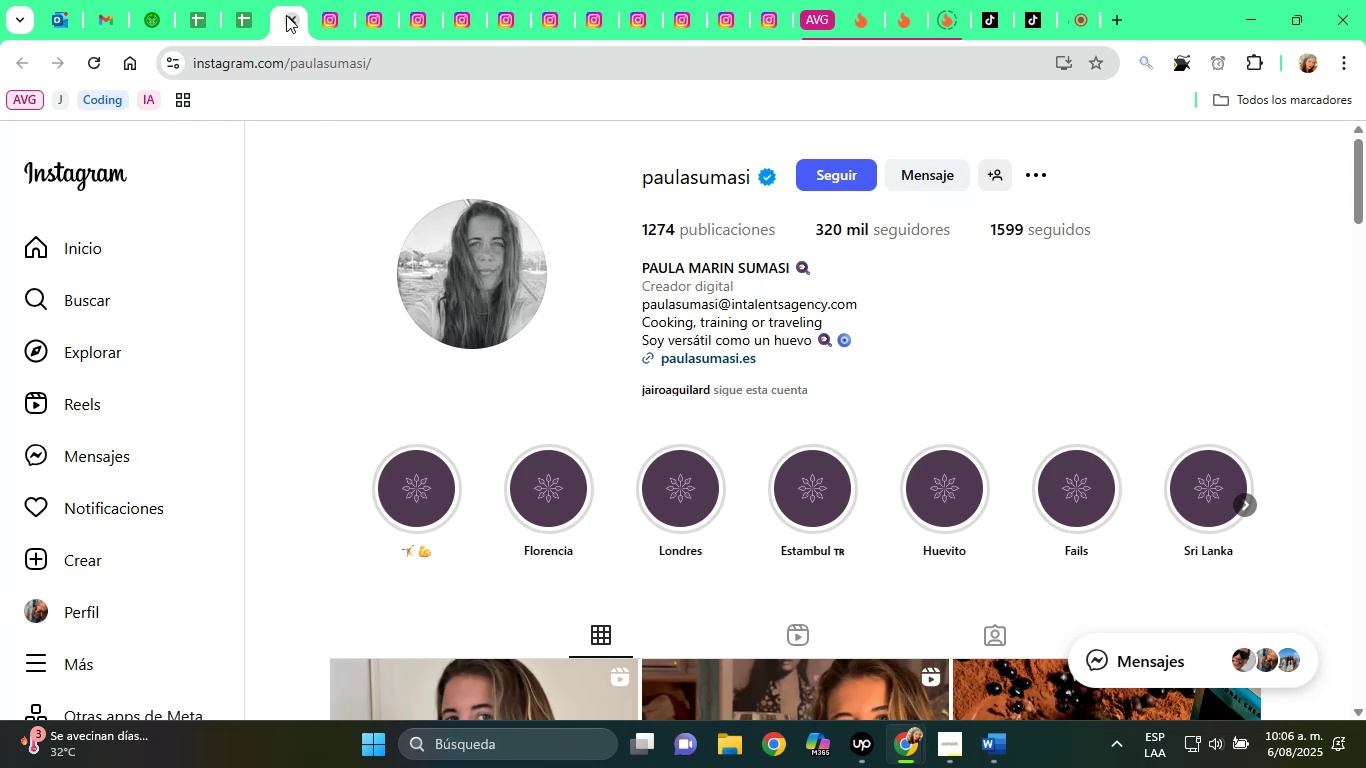 
wait(59.61)
 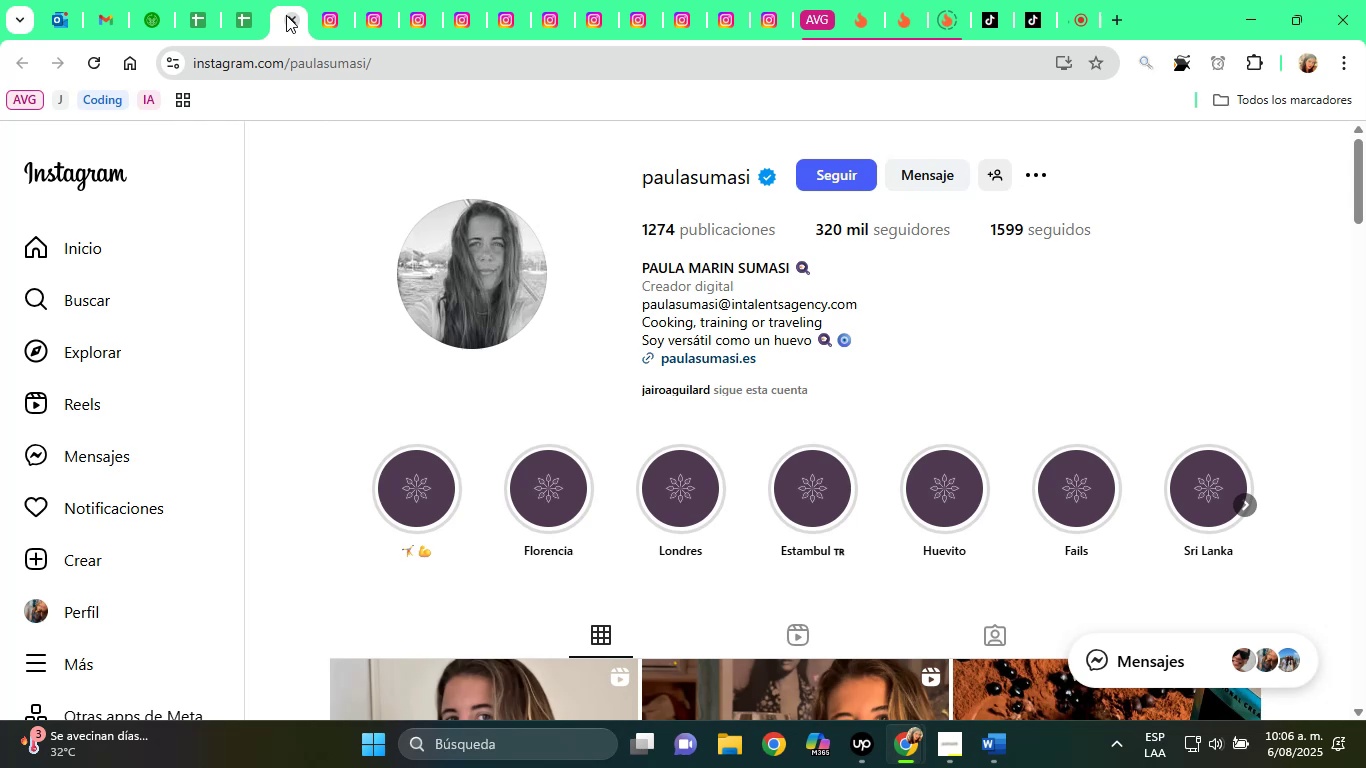 
mouse_move([651, 438])
 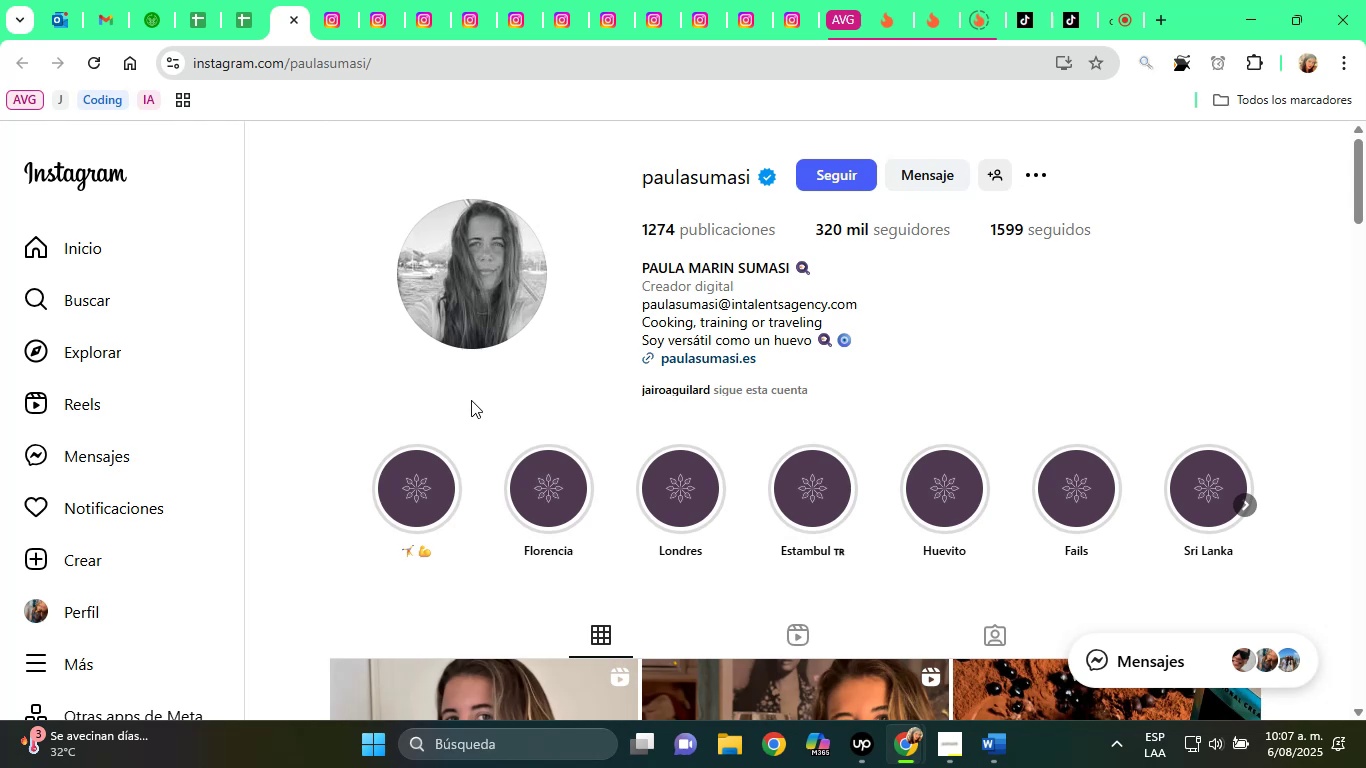 
wait(20.98)
 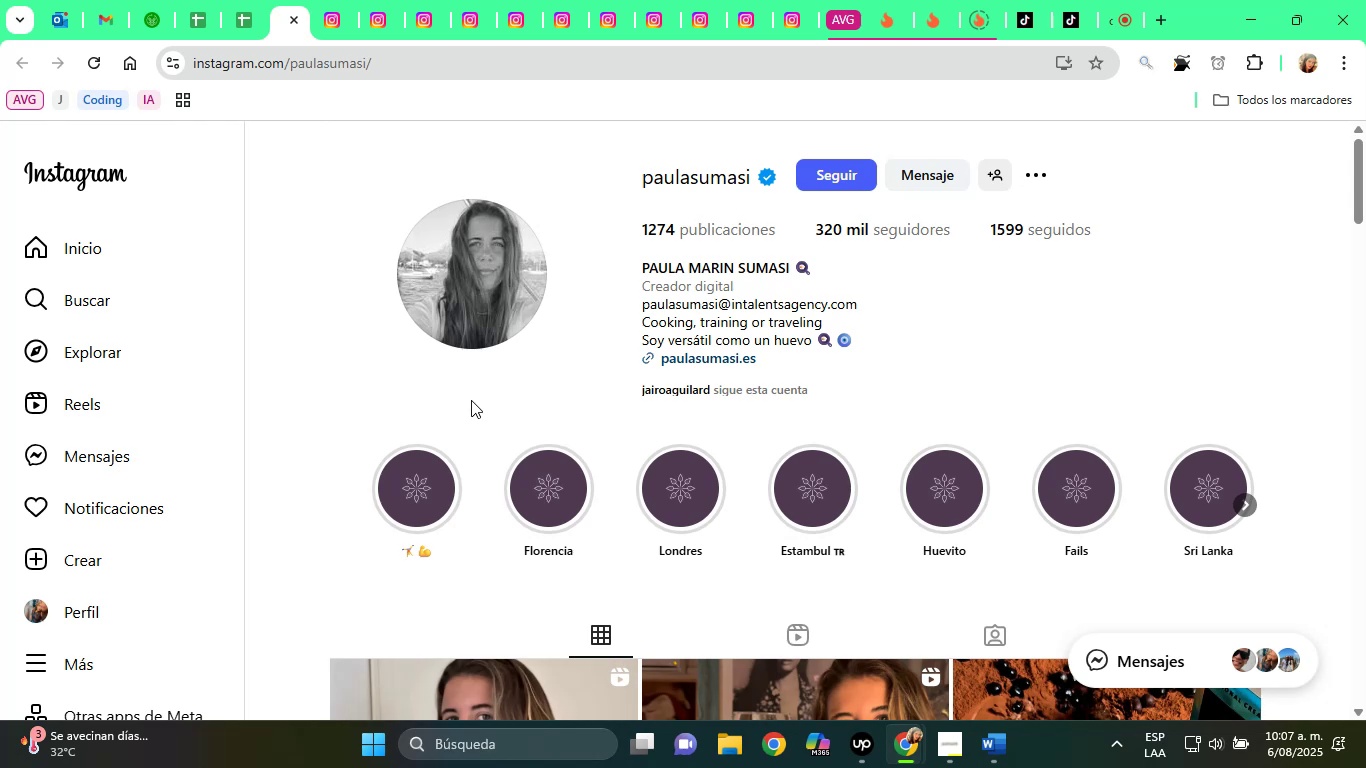 
scroll: coordinate [831, 250], scroll_direction: down, amount: 6.0
 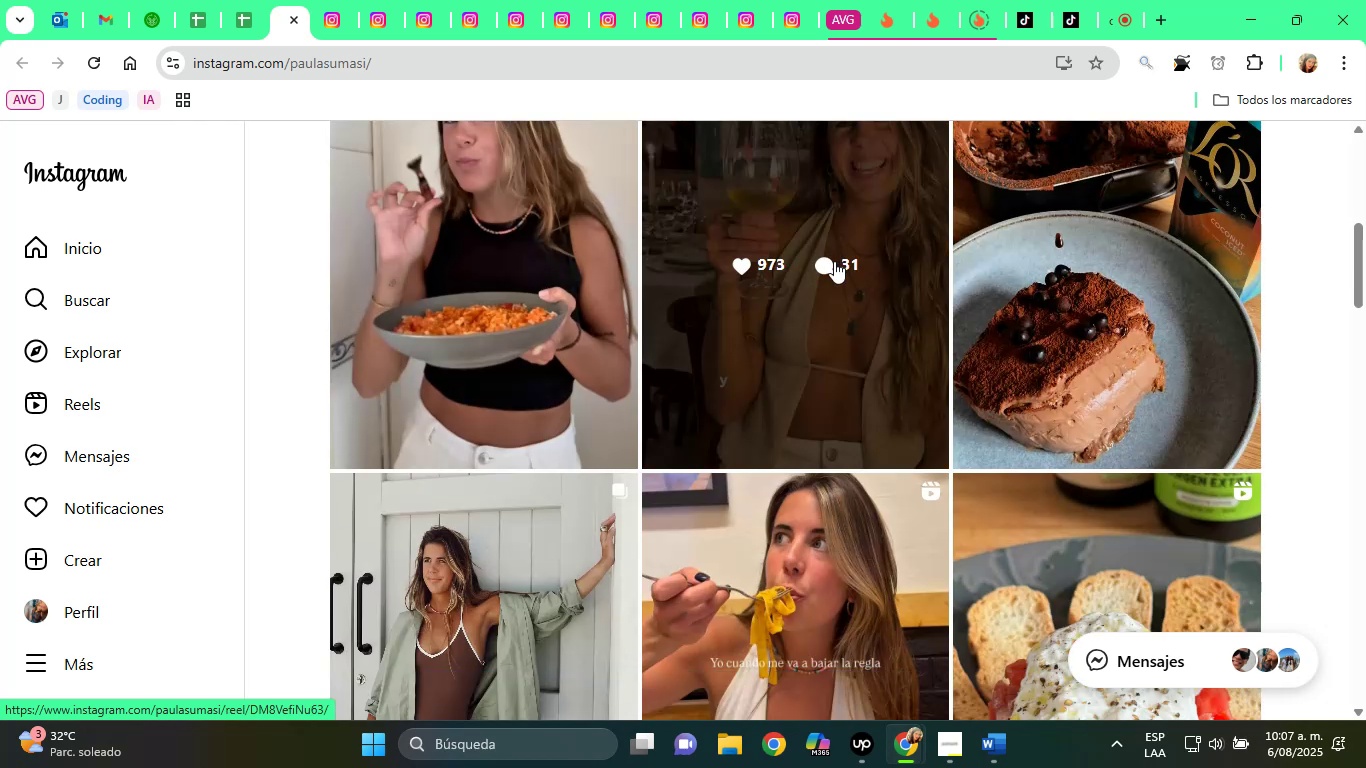 
scroll: coordinate [908, 394], scroll_direction: up, amount: 4.0
 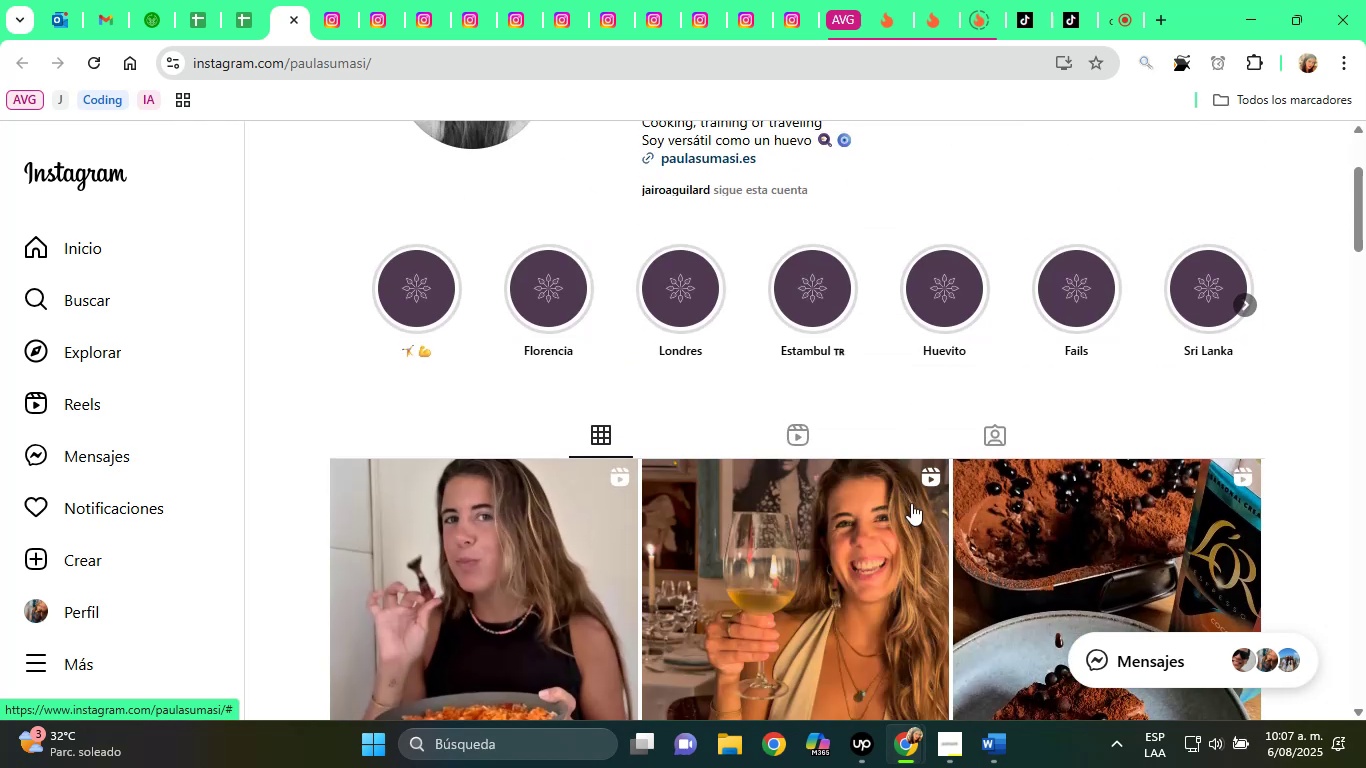 
scroll: coordinate [901, 543], scroll_direction: down, amount: 2.0
 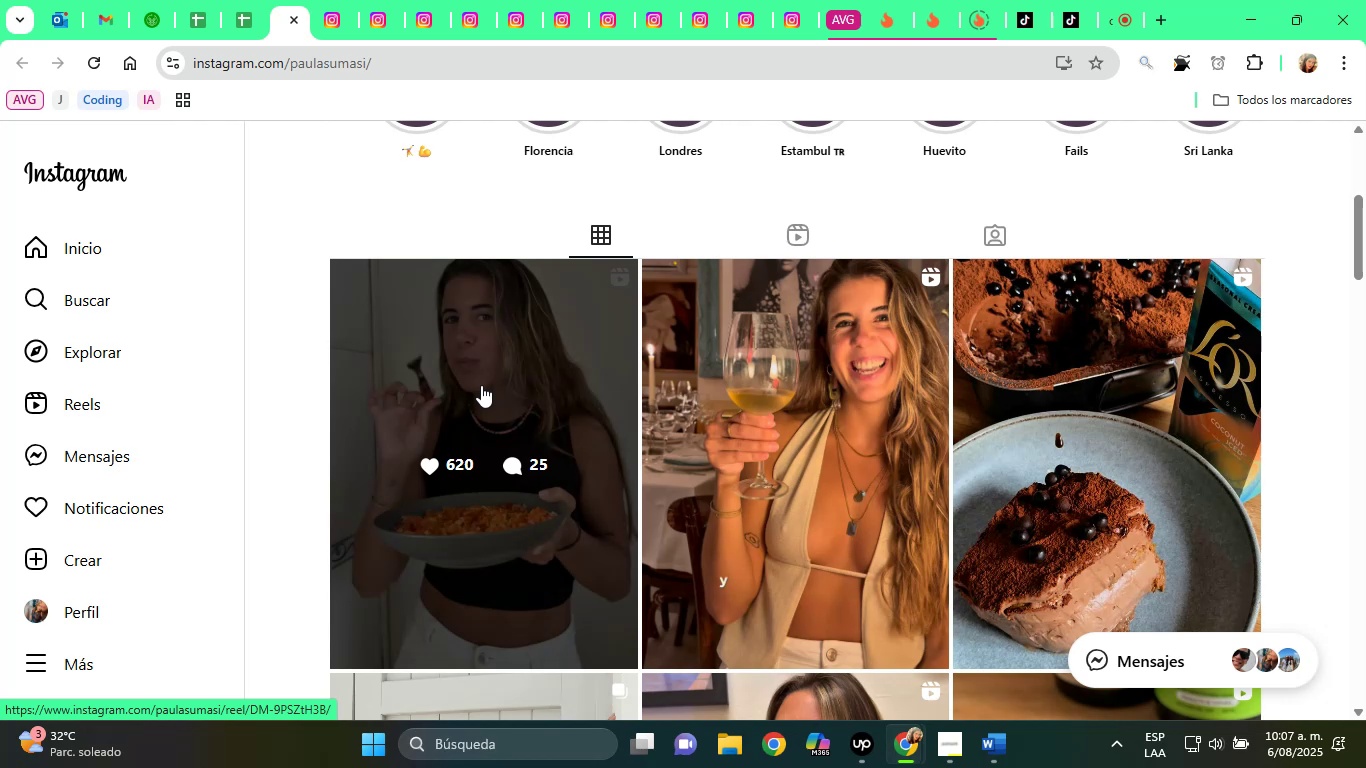 
wait(26.02)
 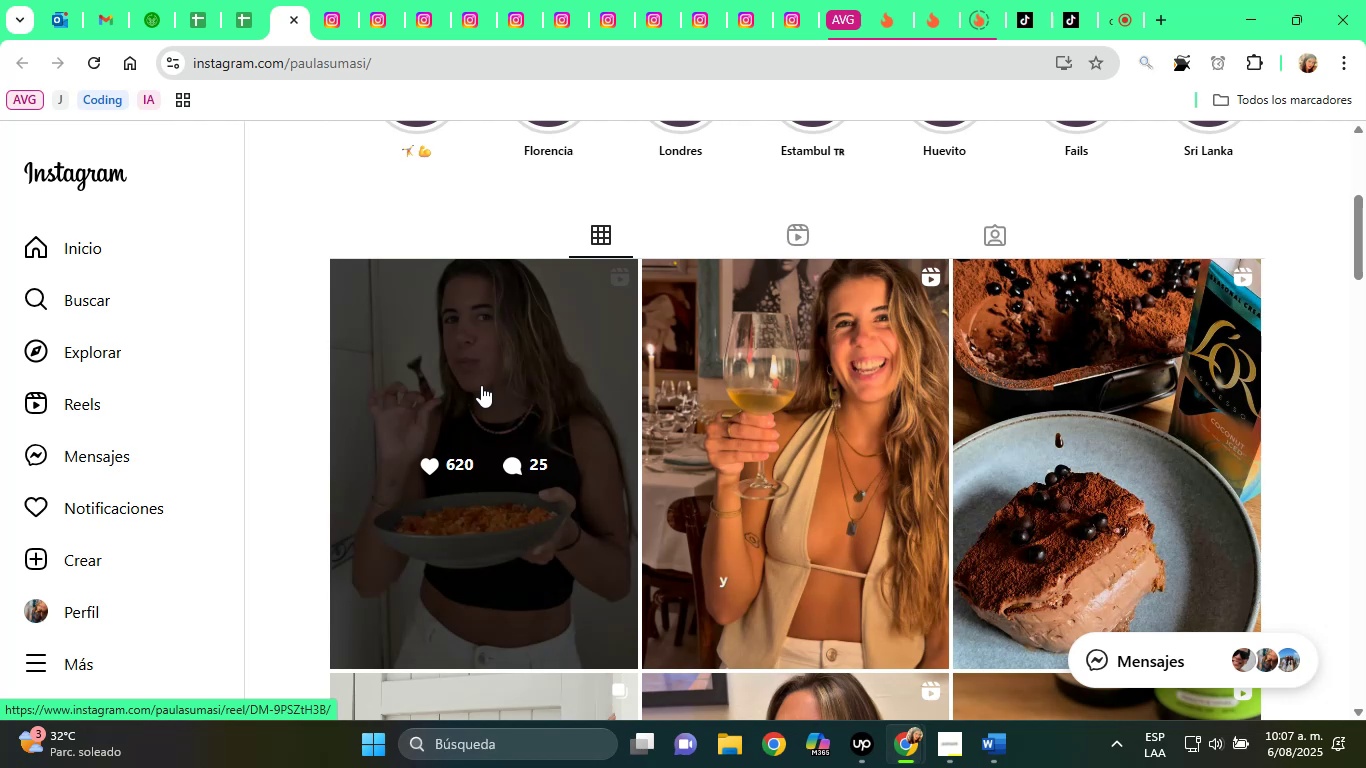 
scroll: coordinate [817, 487], scroll_direction: up, amount: 1.0
 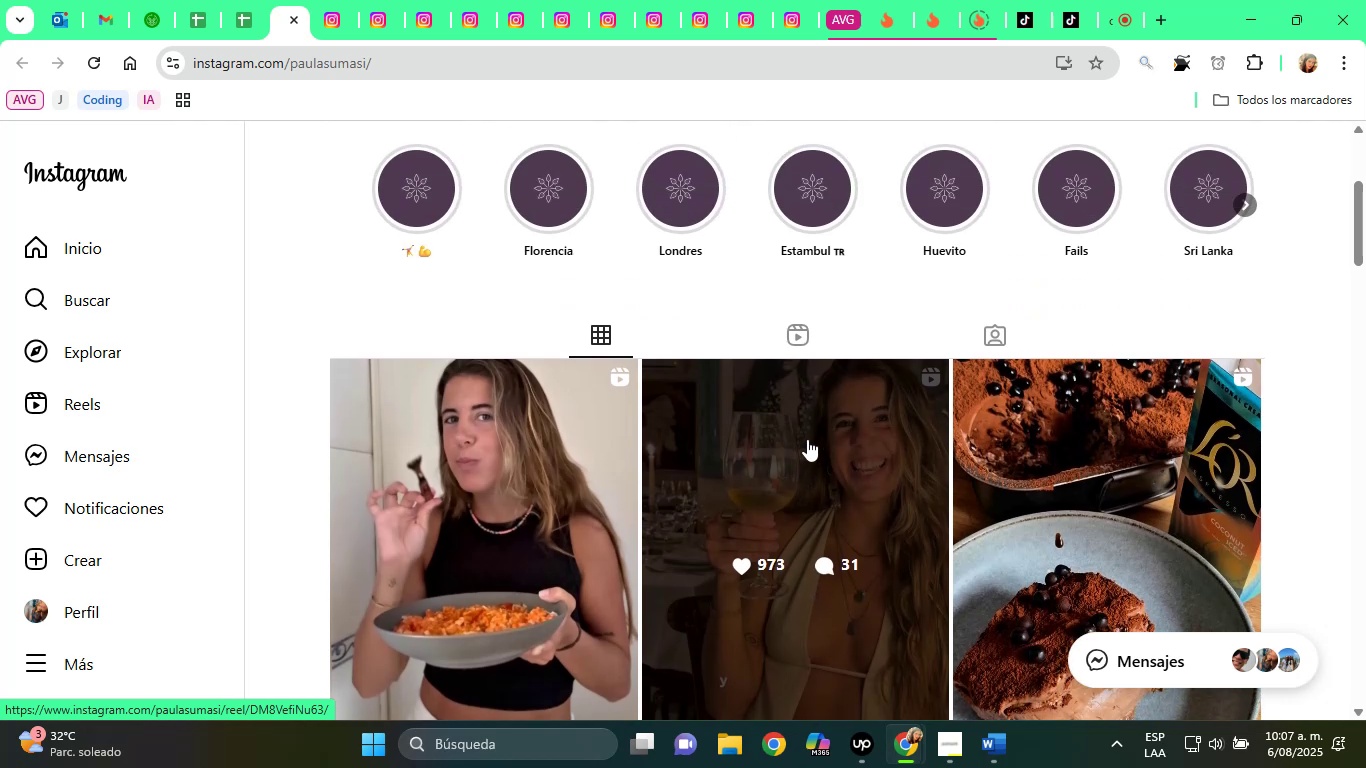 
scroll: coordinate [807, 439], scroll_direction: down, amount: 3.0
 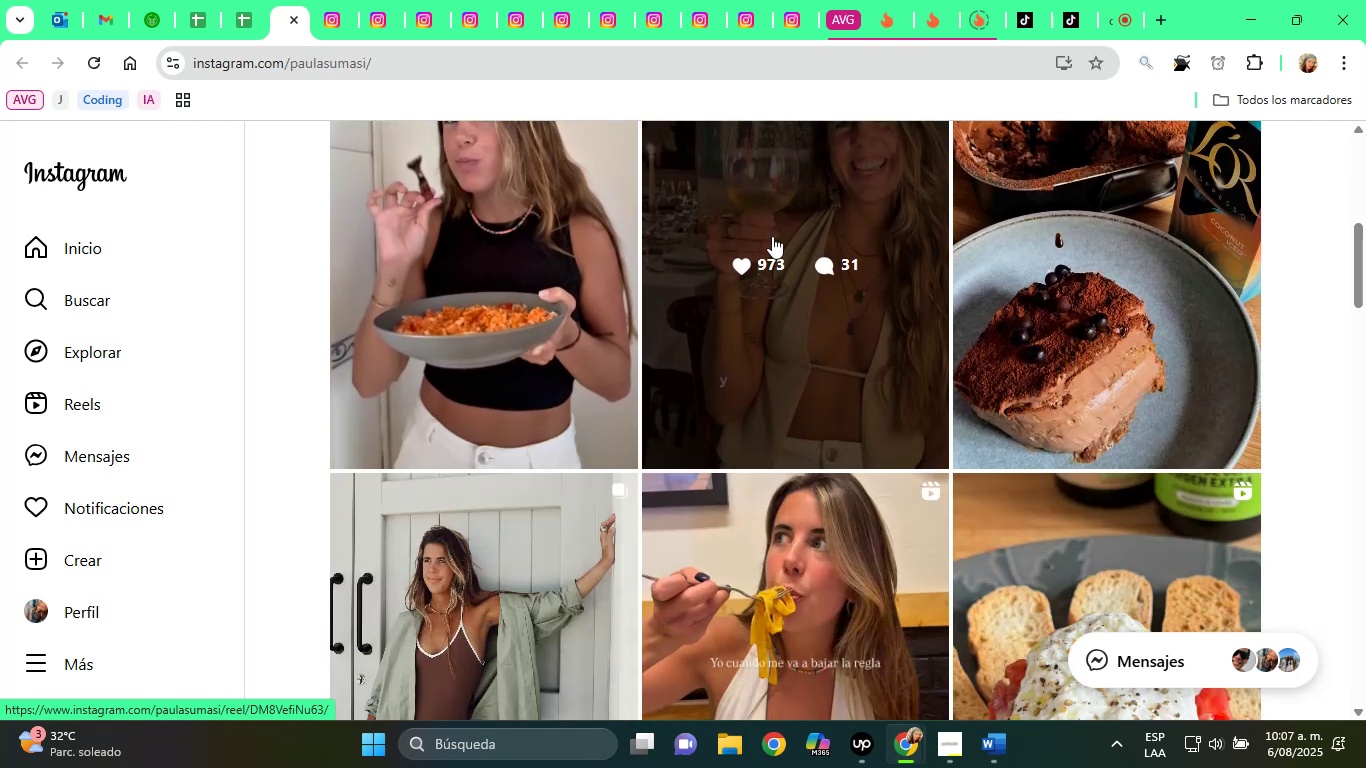 
left_click([749, 221])
 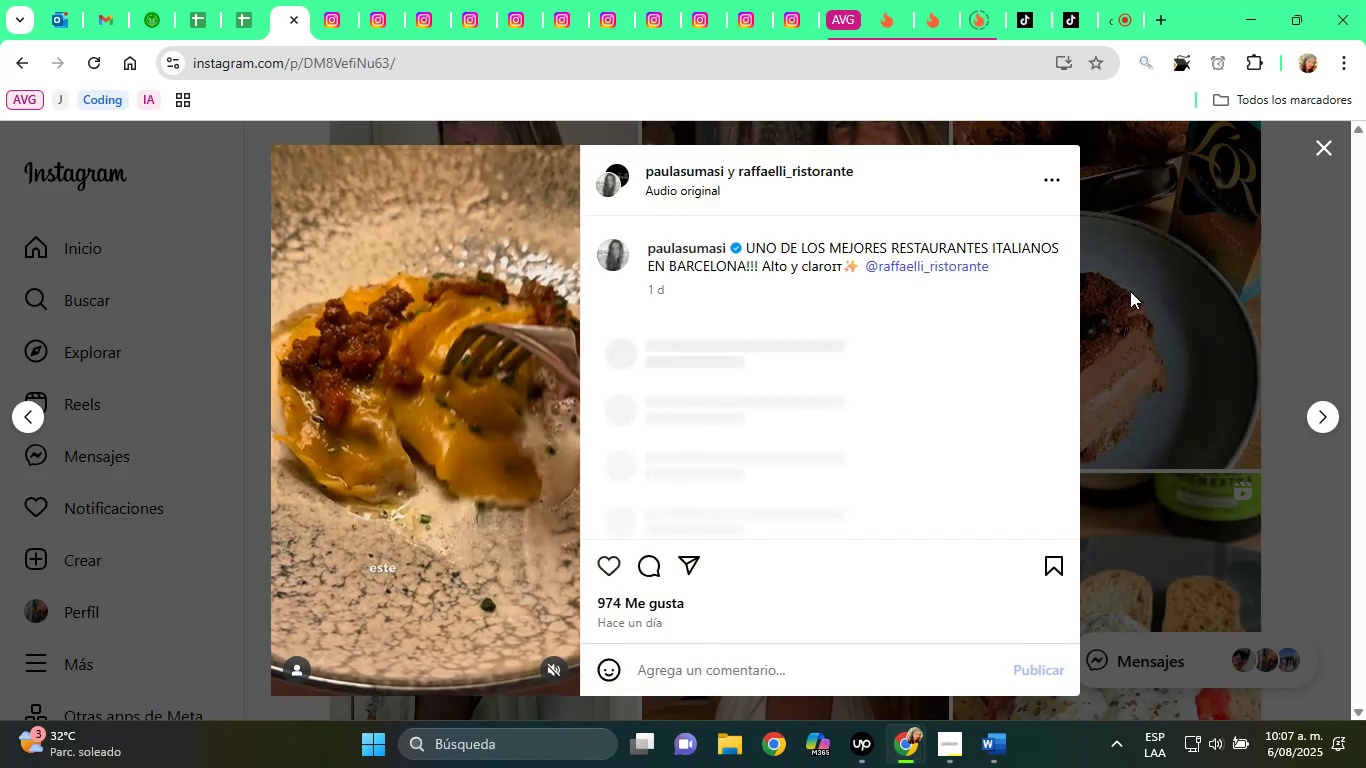 
left_click([1130, 288])
 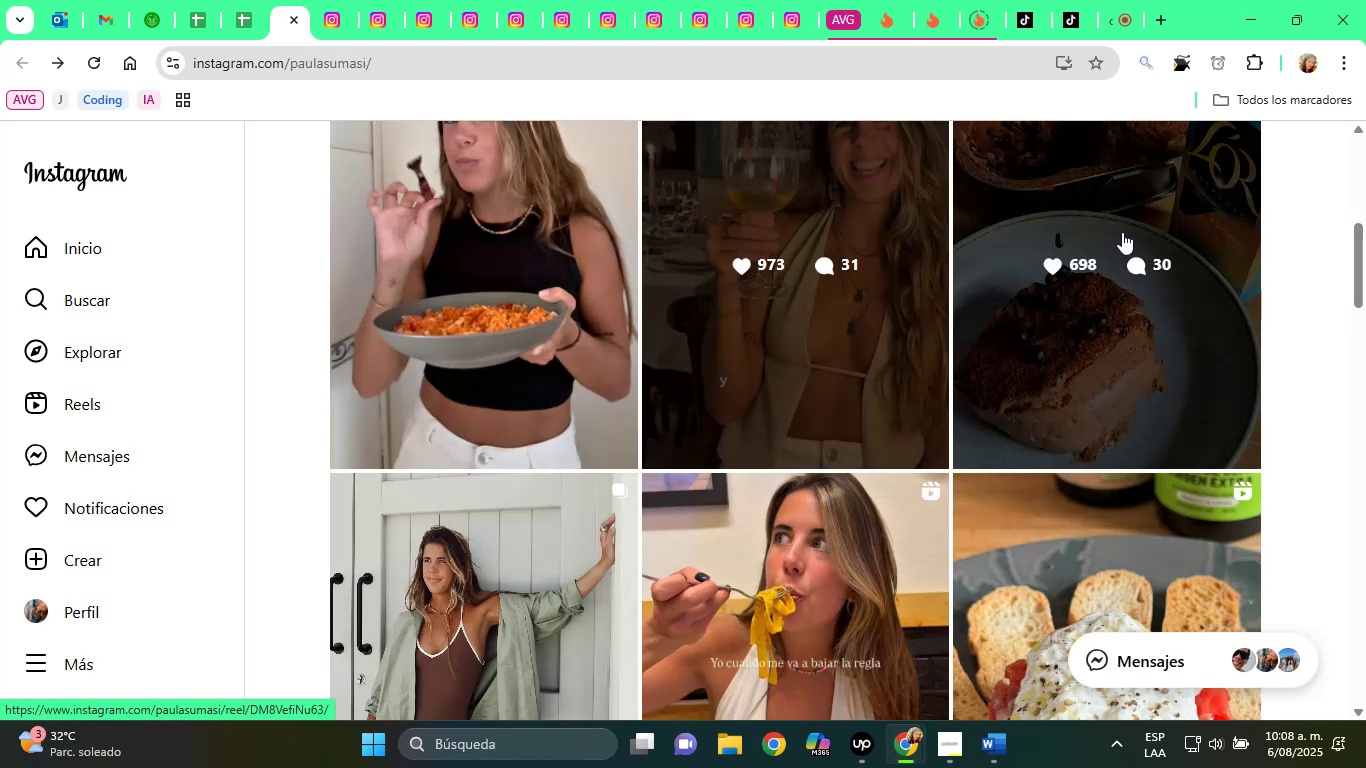 
left_click([1128, 221])
 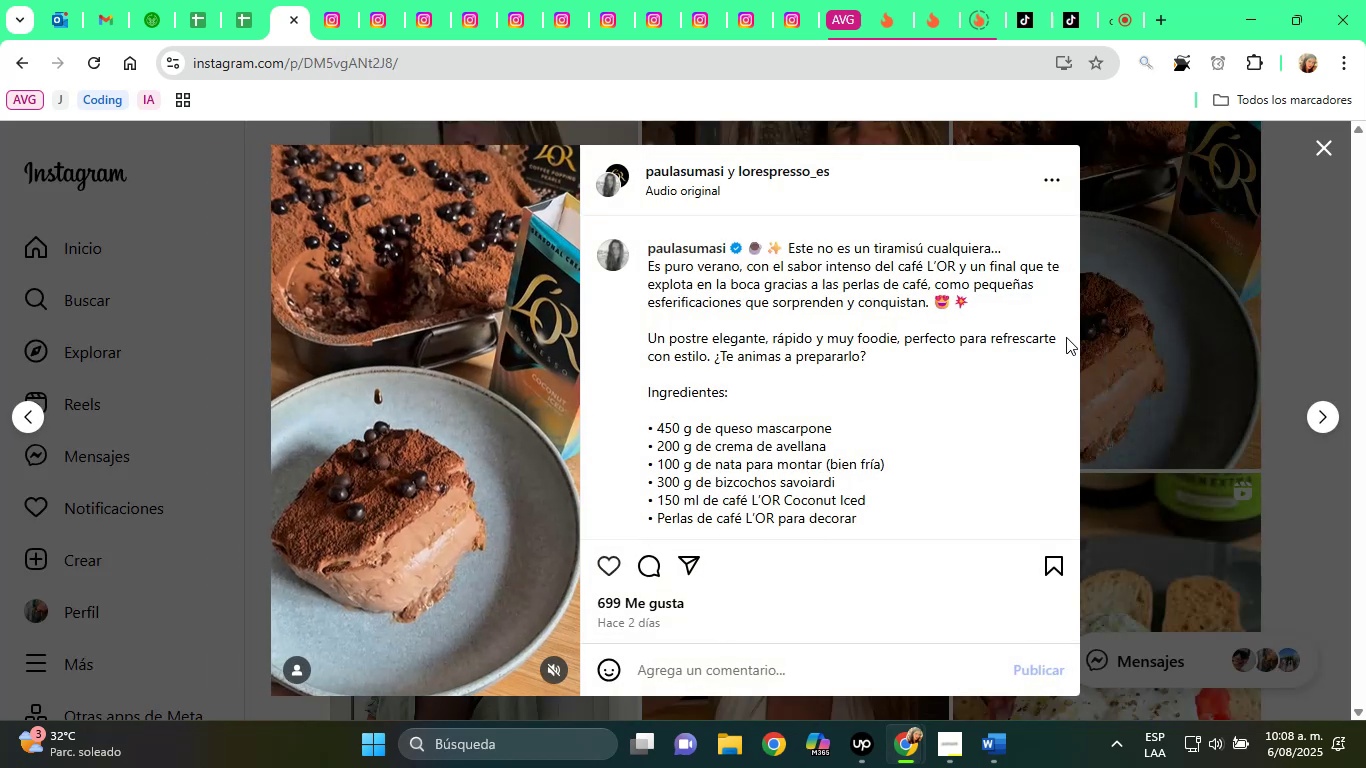 
scroll: coordinate [873, 302], scroll_direction: down, amount: 6.0
 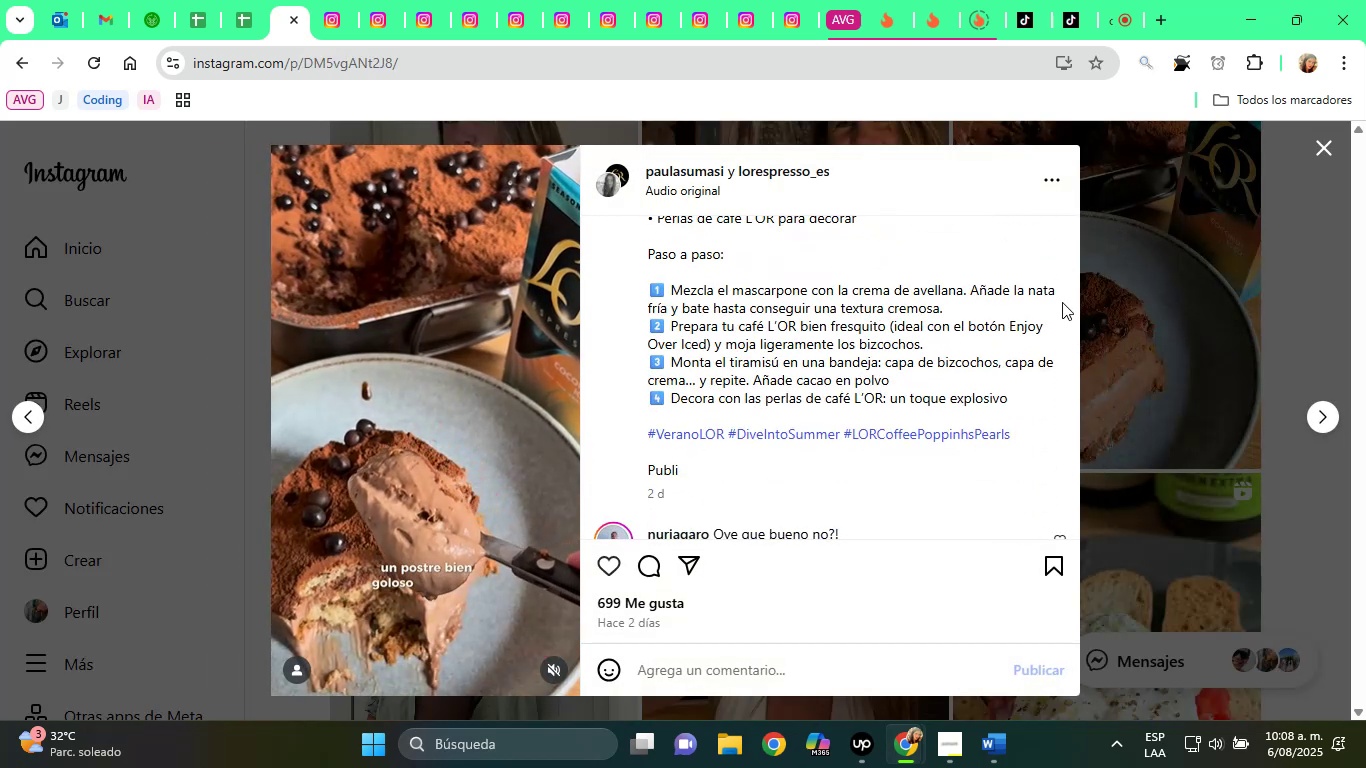 
left_click([1195, 299])
 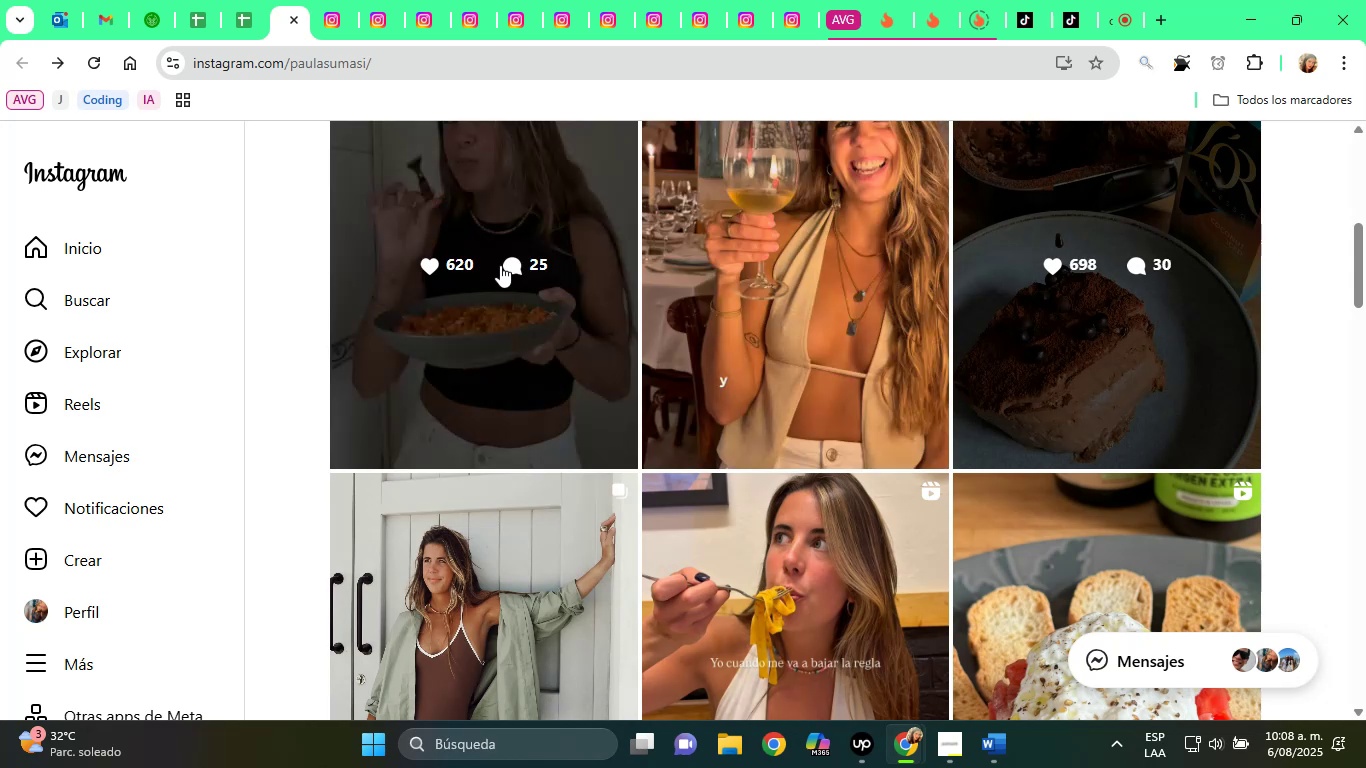 
double_click([497, 263])
 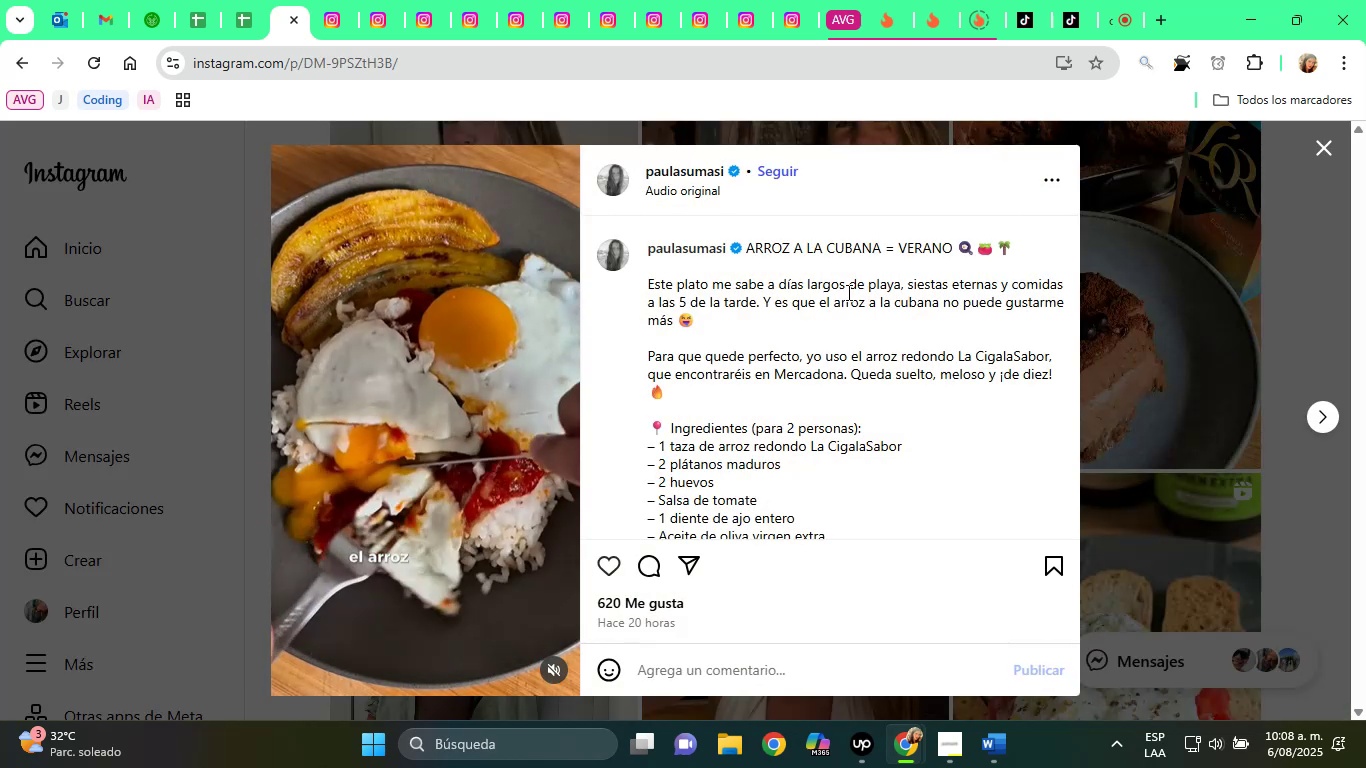 
scroll: coordinate [847, 292], scroll_direction: down, amount: 5.0
 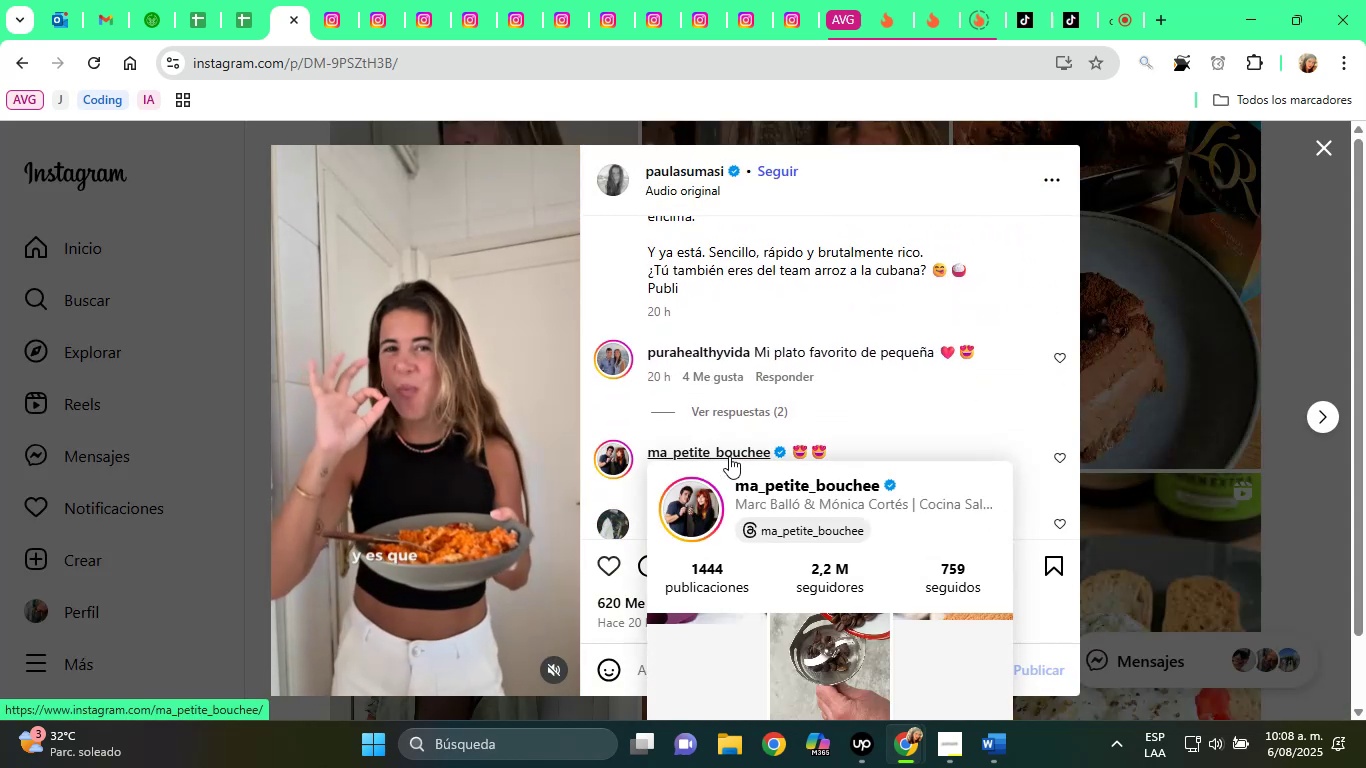 
right_click([729, 456])
 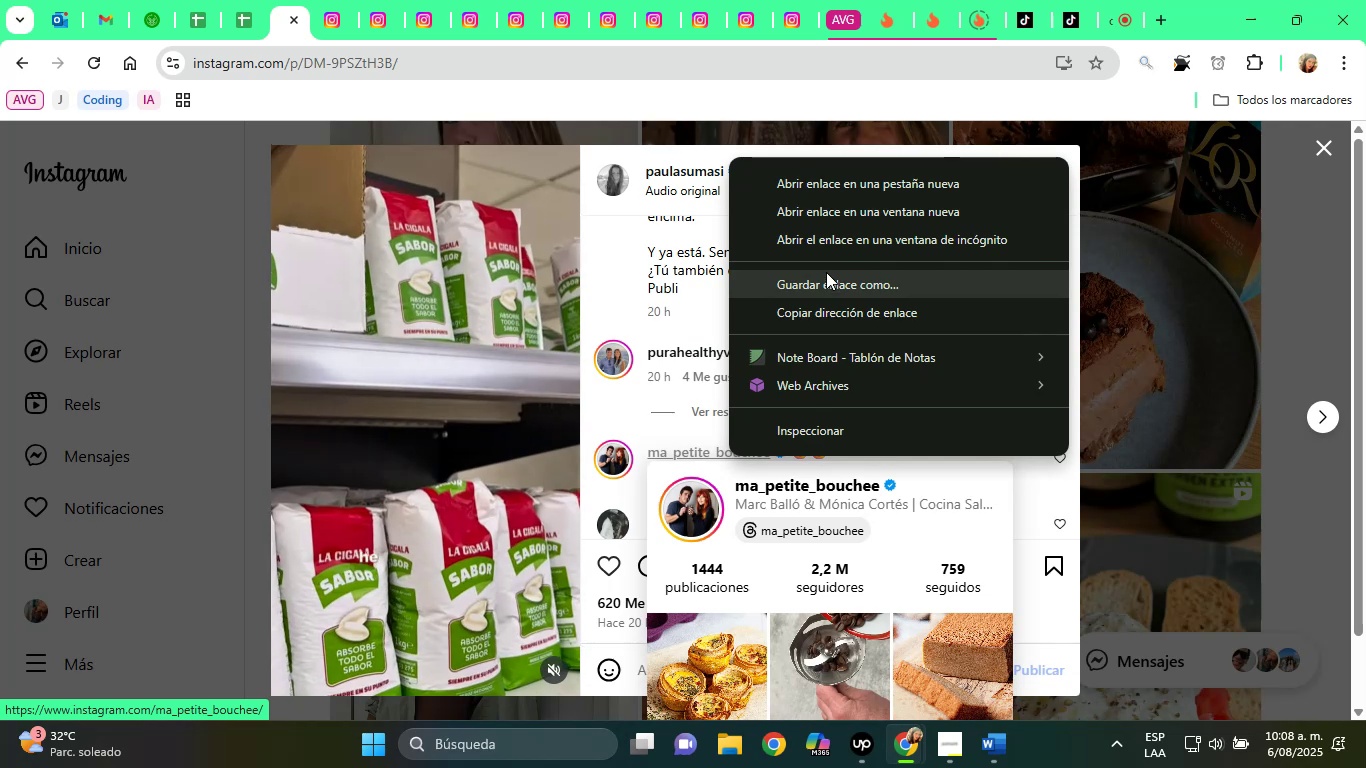 
left_click([822, 170])
 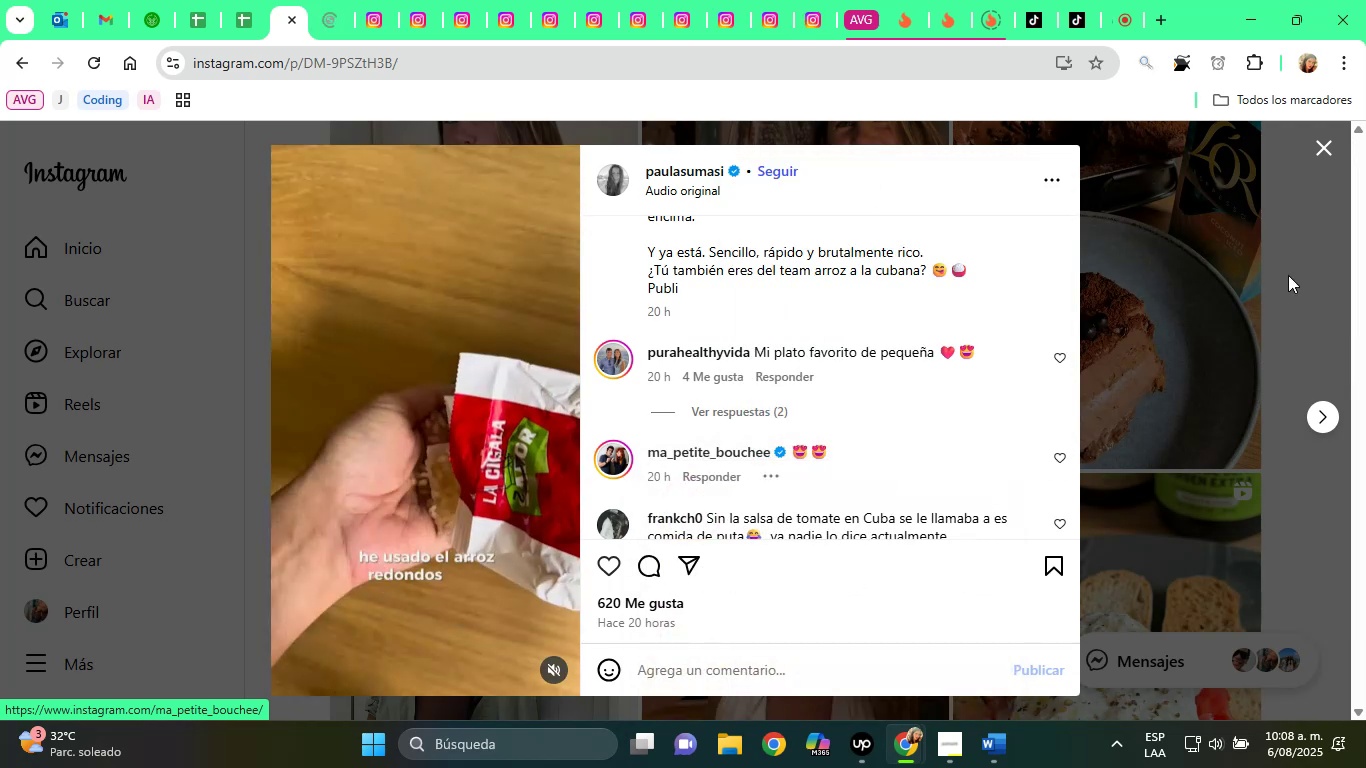 
left_click([1269, 267])
 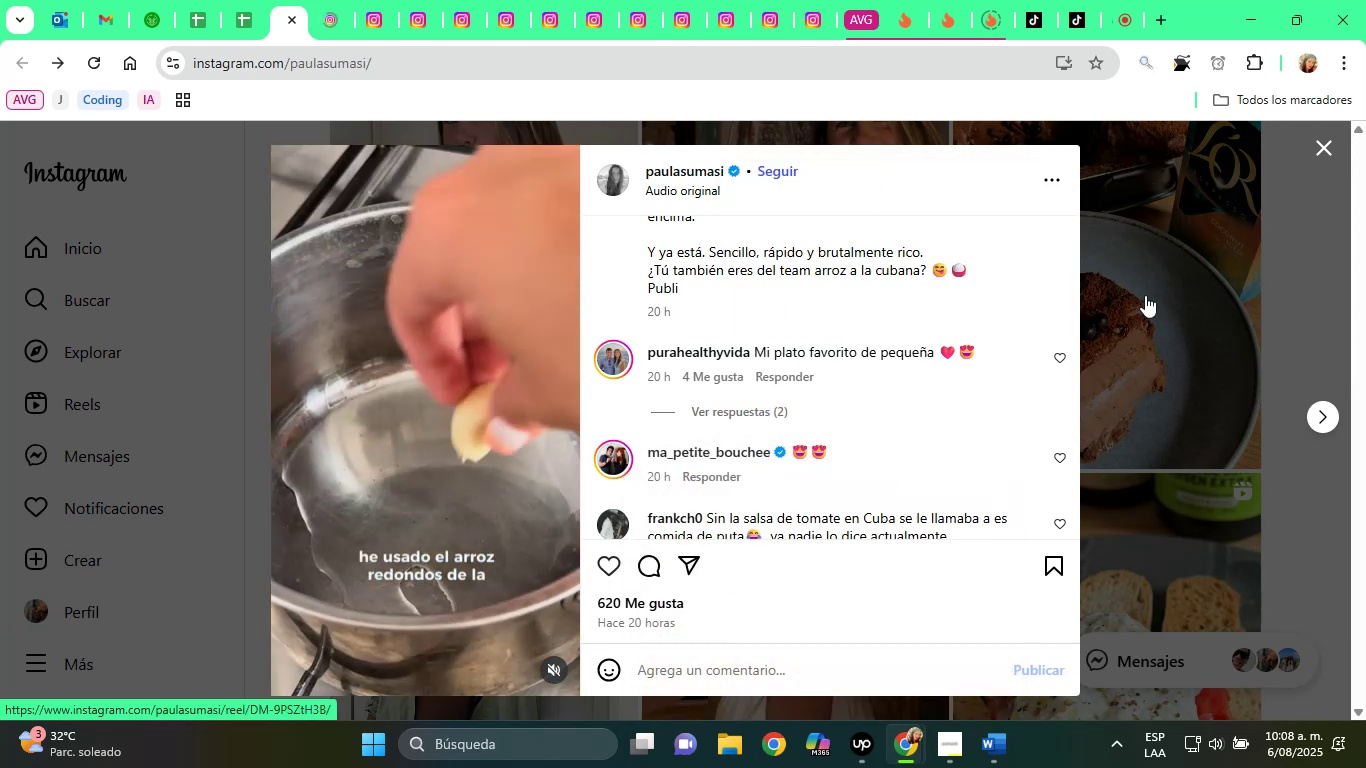 
scroll: coordinate [826, 383], scroll_direction: up, amount: 2.0
 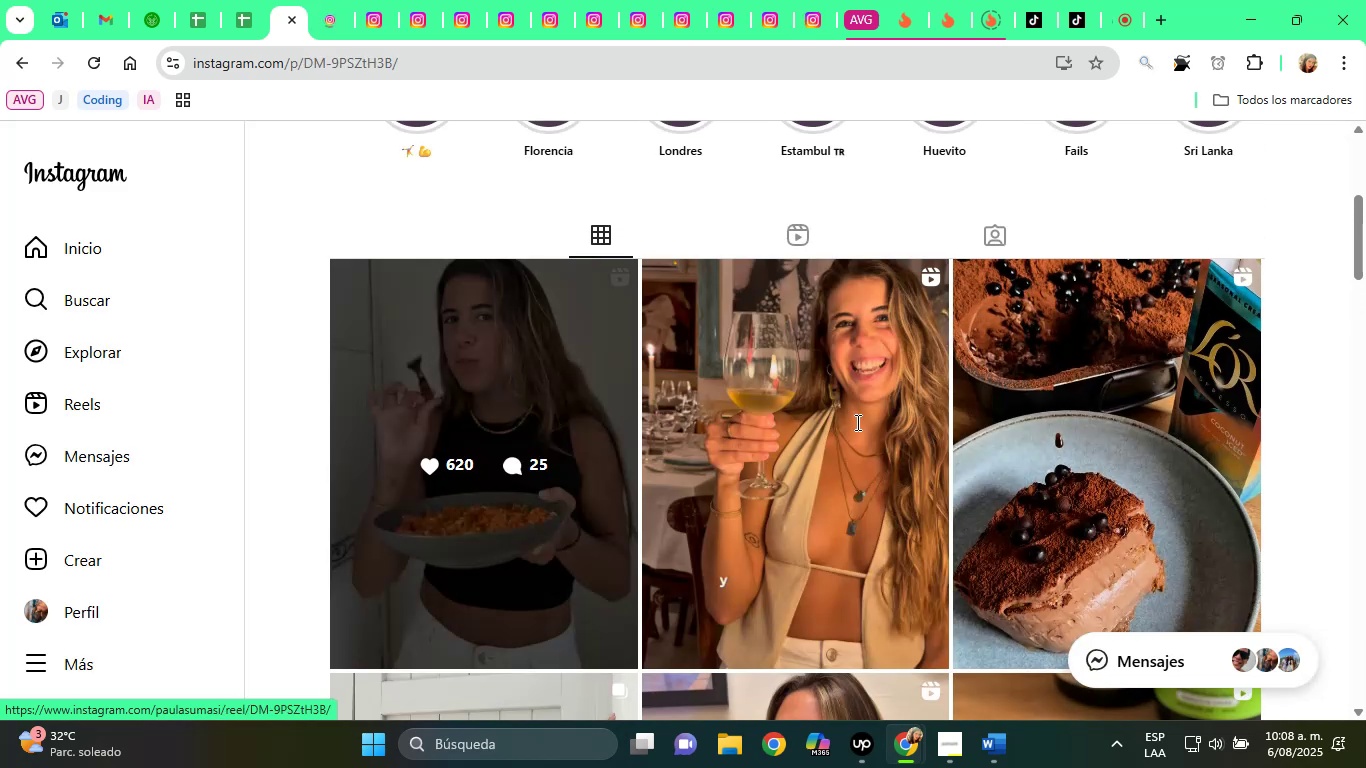 
scroll: coordinate [870, 453], scroll_direction: down, amount: 4.0
 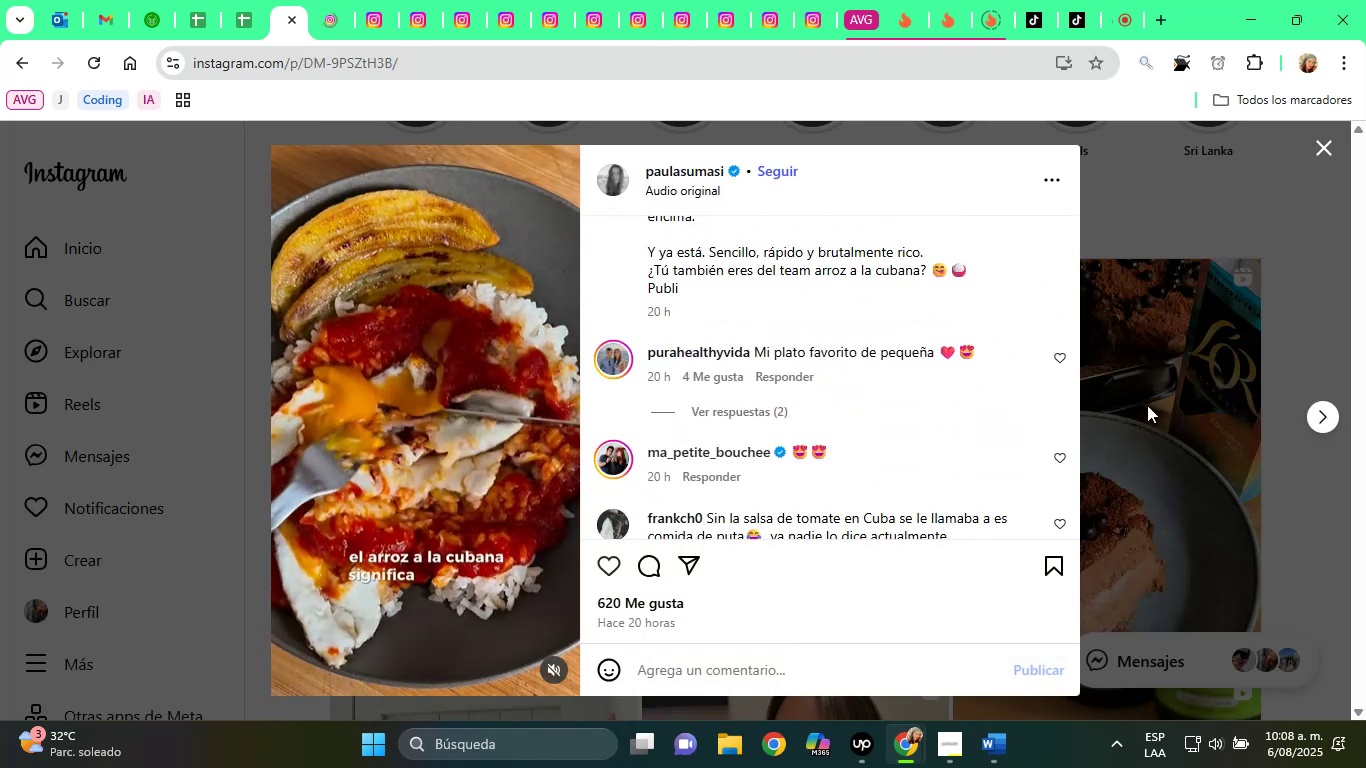 
left_click([1176, 401])
 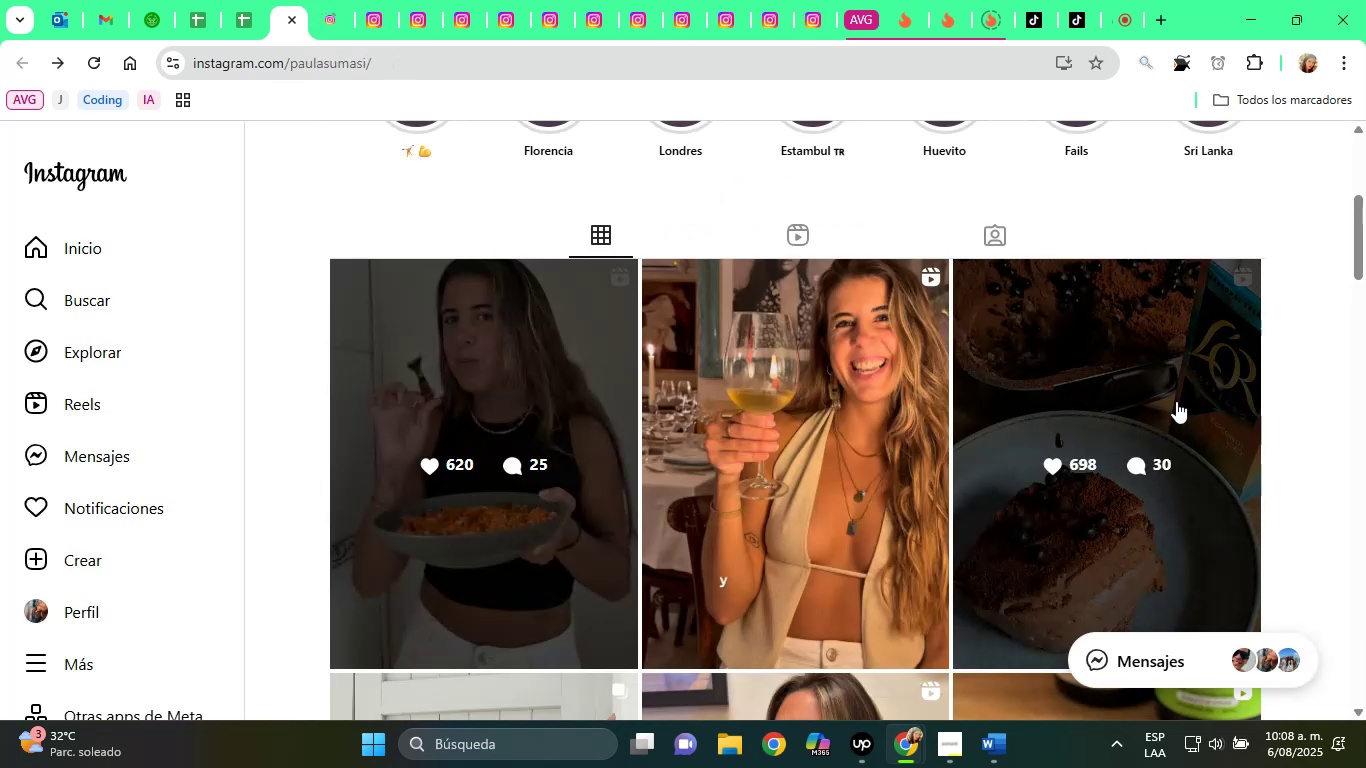 
scroll: coordinate [754, 488], scroll_direction: down, amount: 5.0
 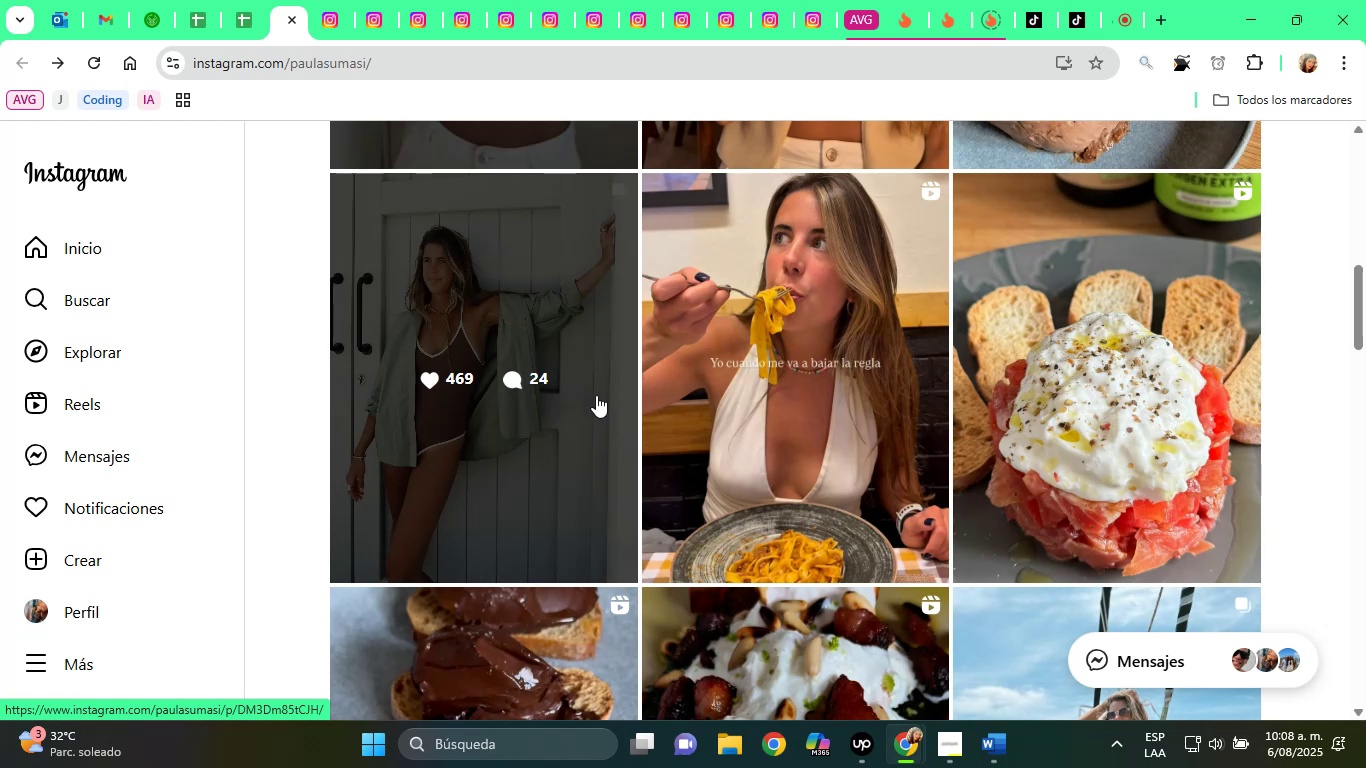 
left_click([692, 297])
 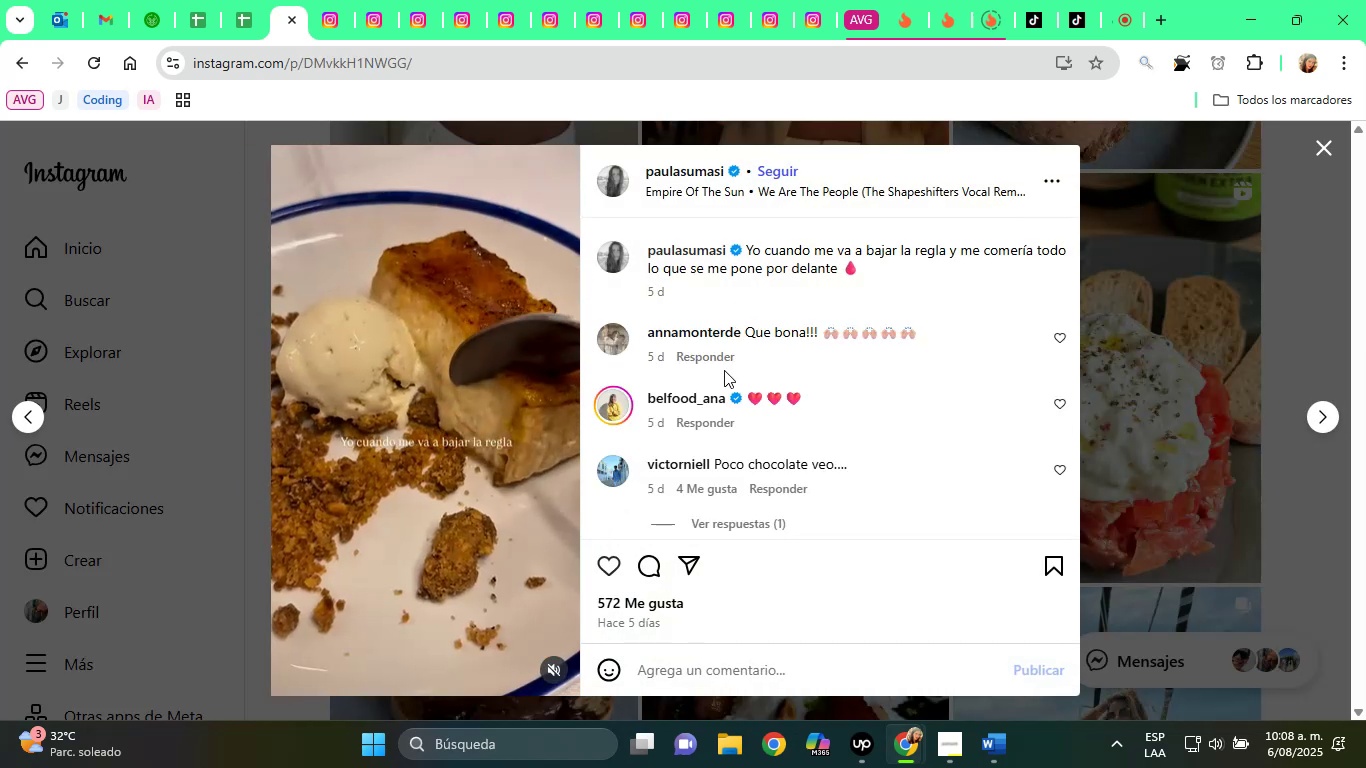 
wait(8.22)
 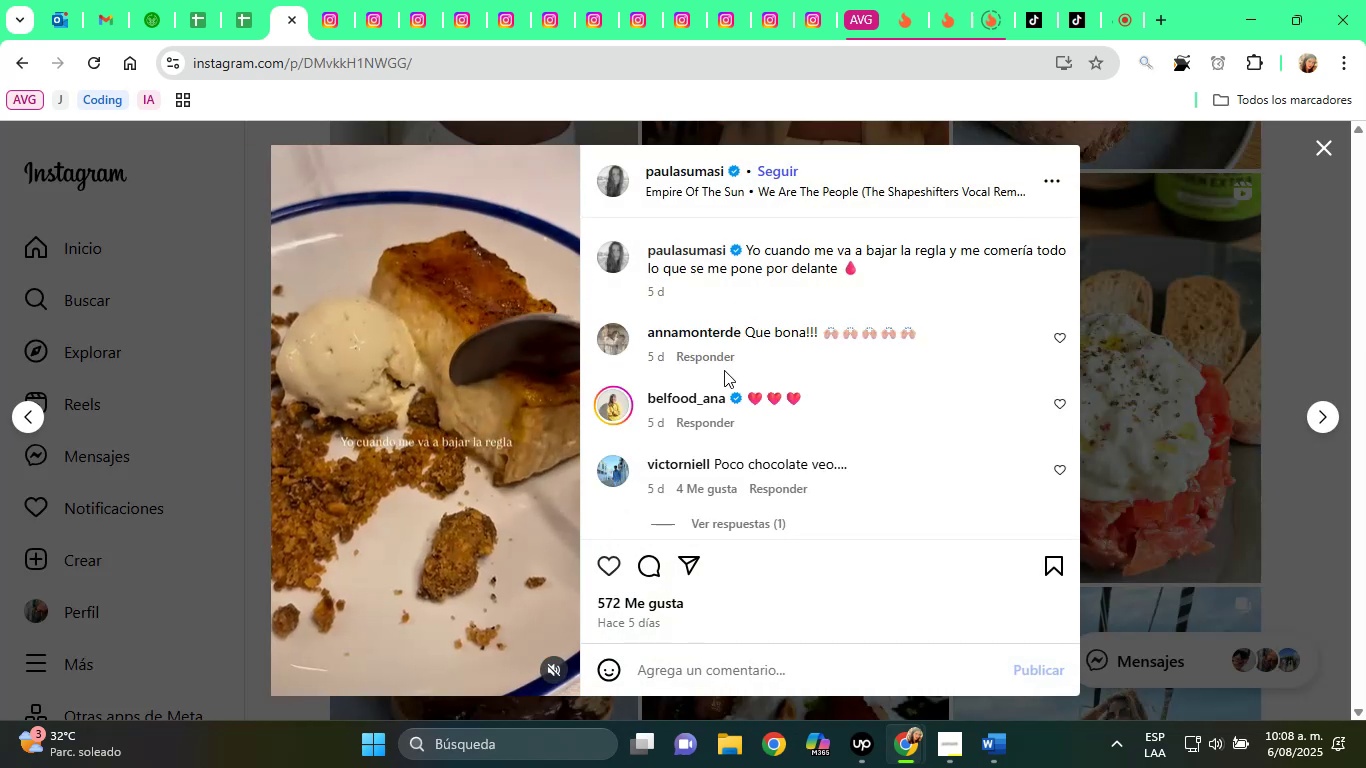 
left_click([1163, 349])
 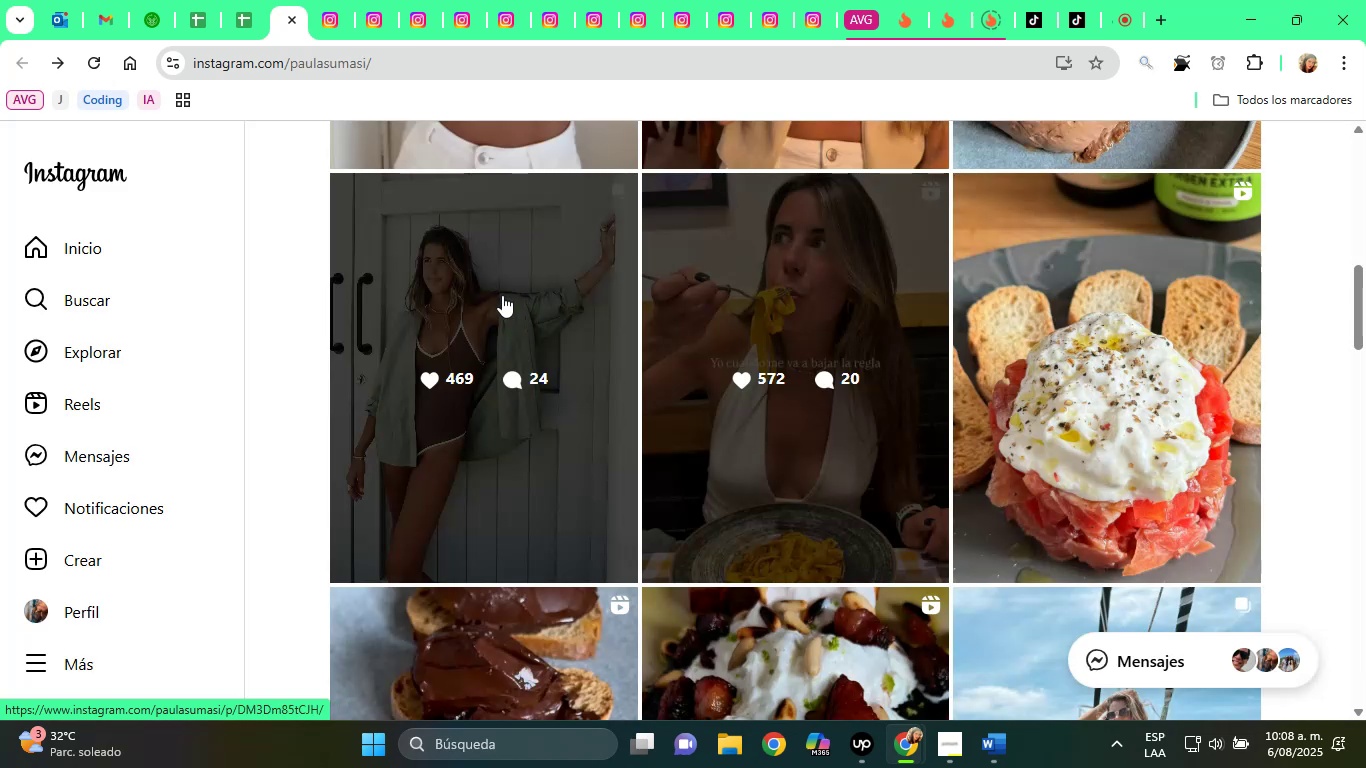 
left_click([1082, 303])
 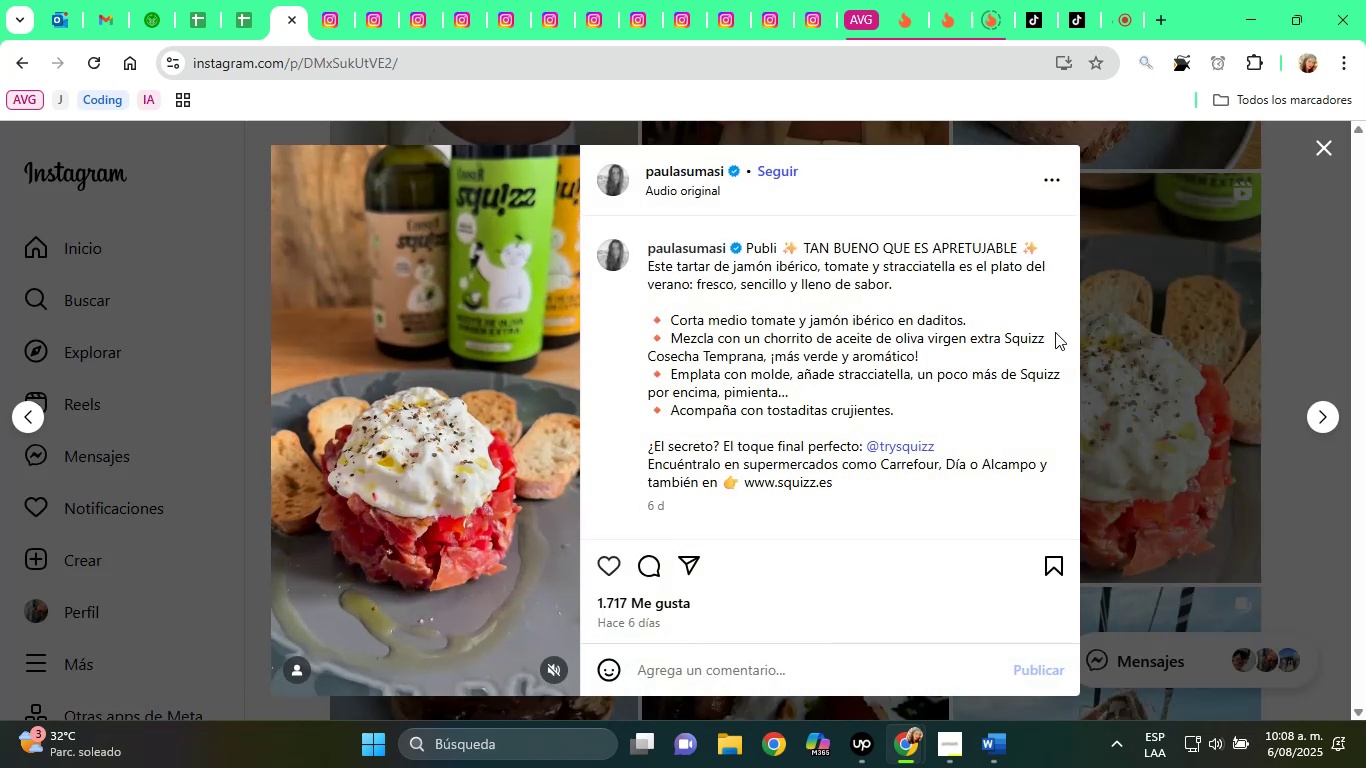 
scroll: coordinate [879, 342], scroll_direction: down, amount: 1.0
 